 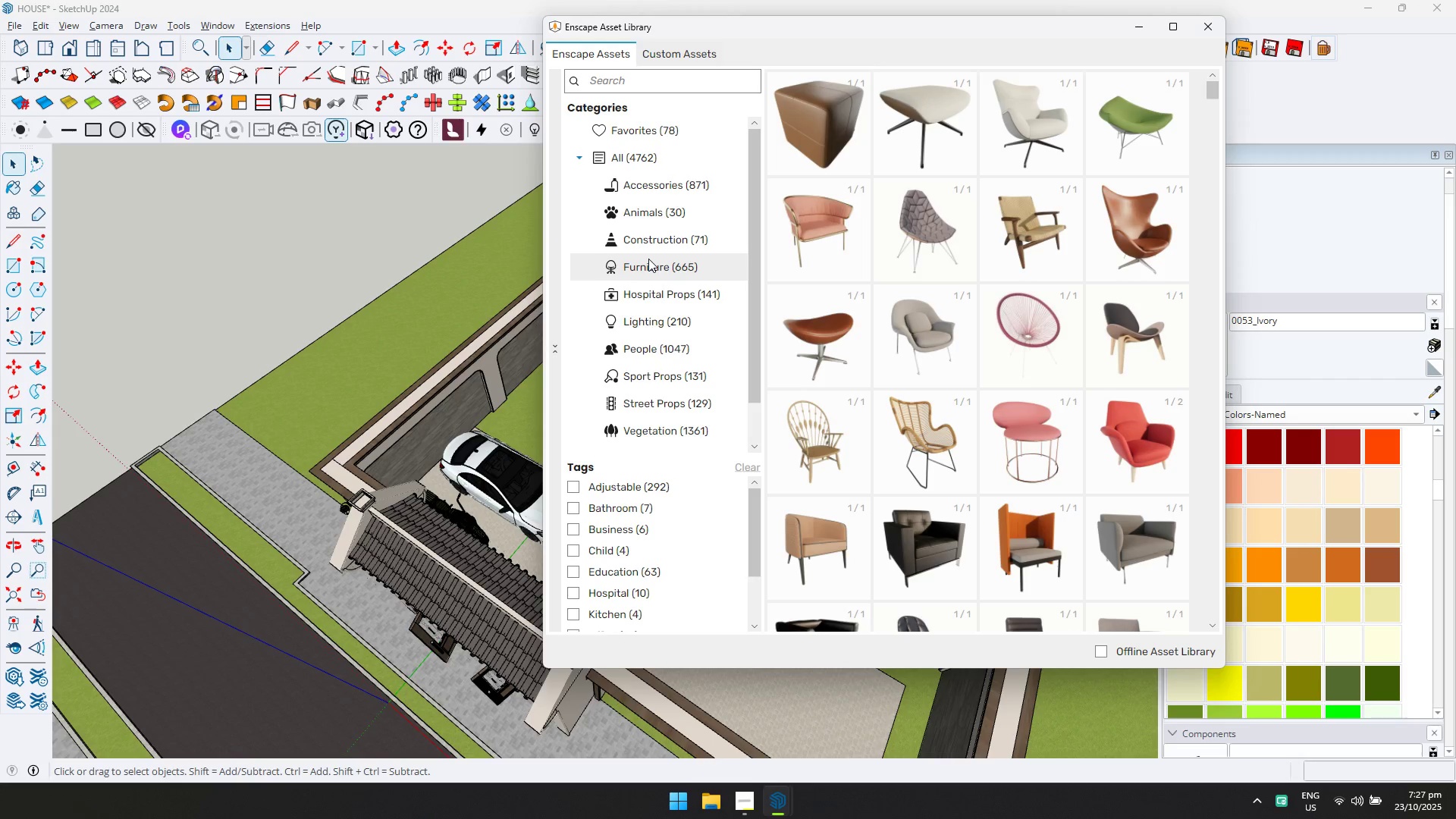 
scroll: coordinate [613, 585], scroll_direction: down, amount: 6.0
 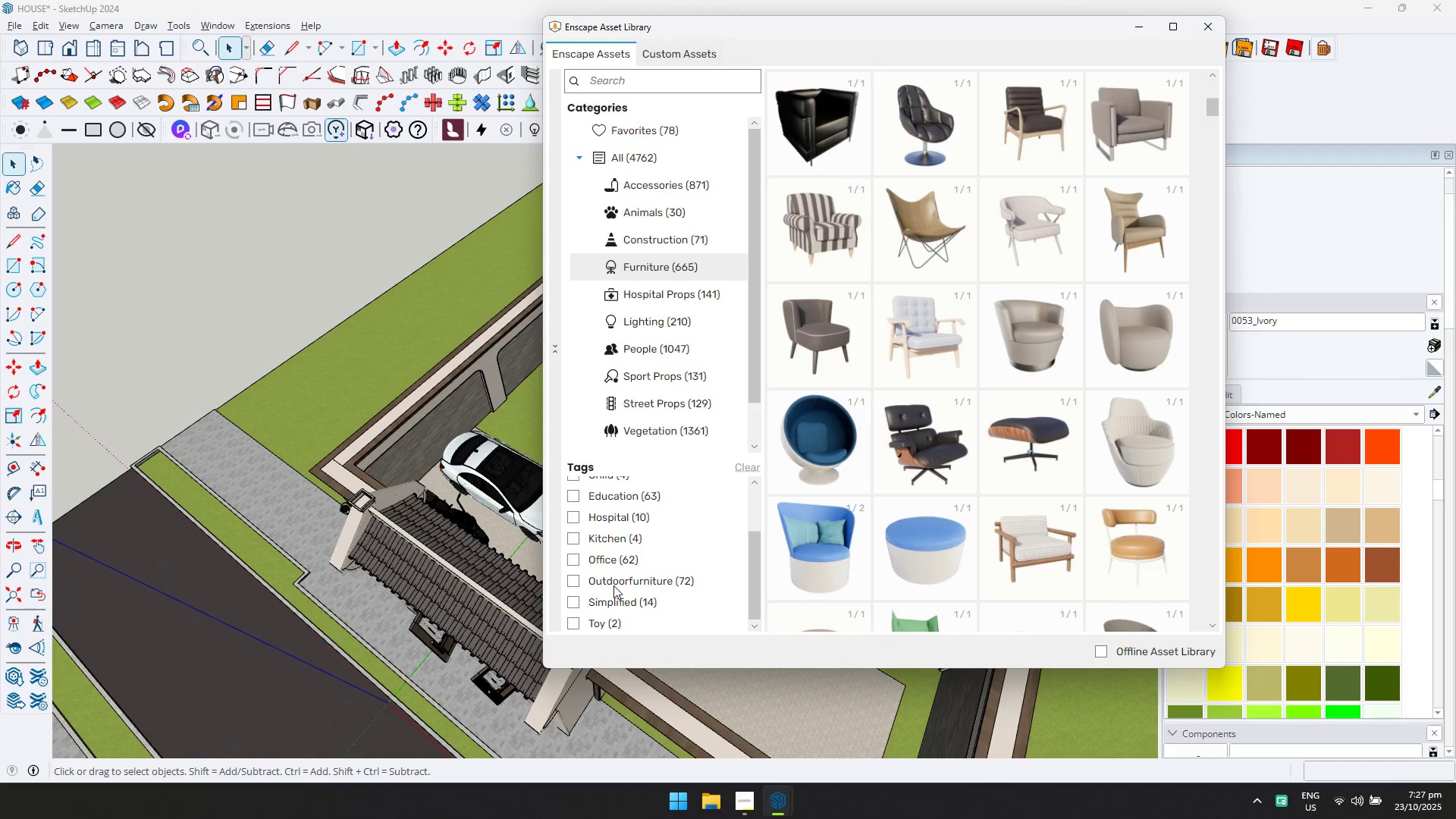 
left_click([613, 580])
 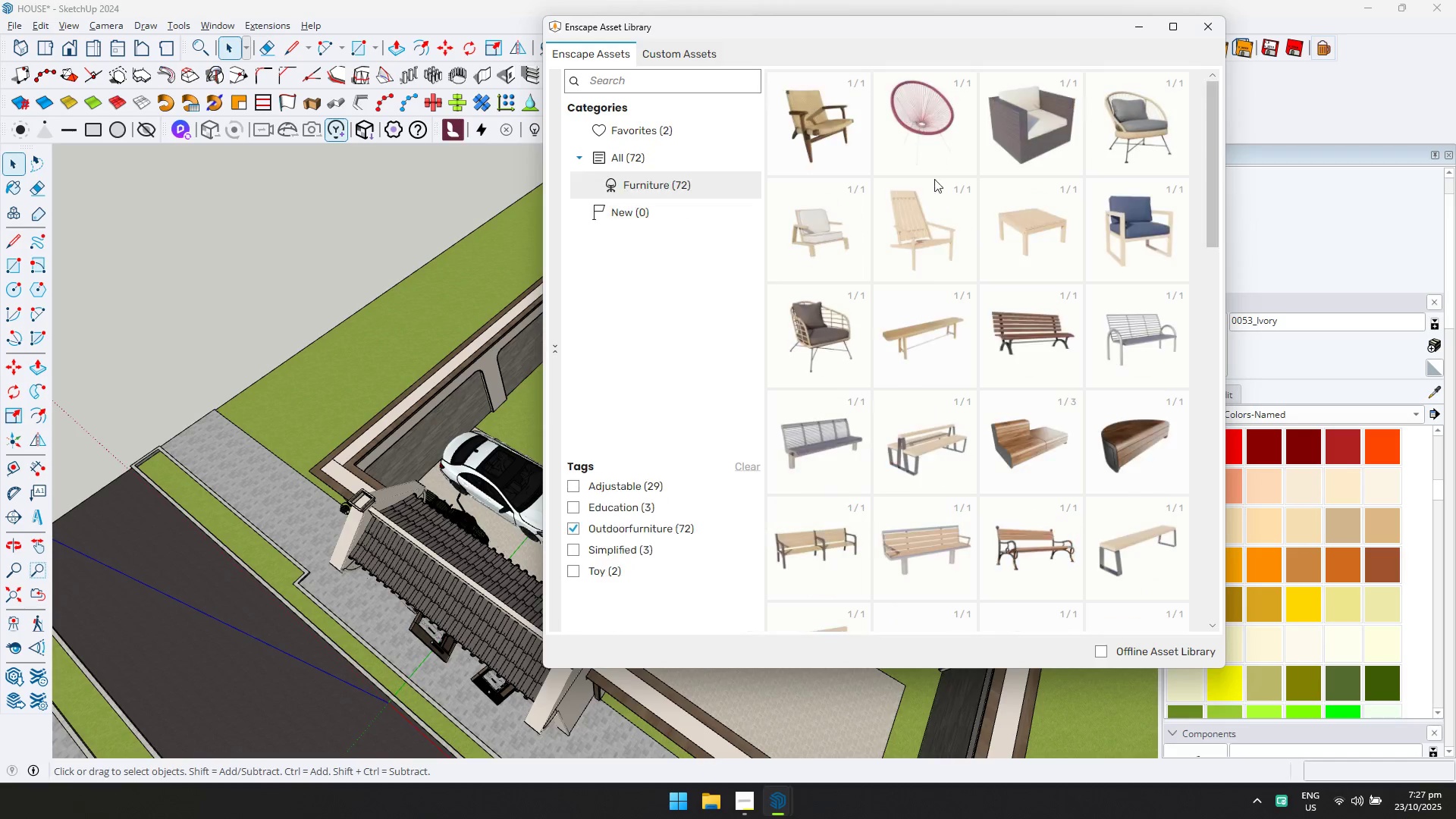 
scroll: coordinate [925, 405], scroll_direction: down, amount: 11.0
 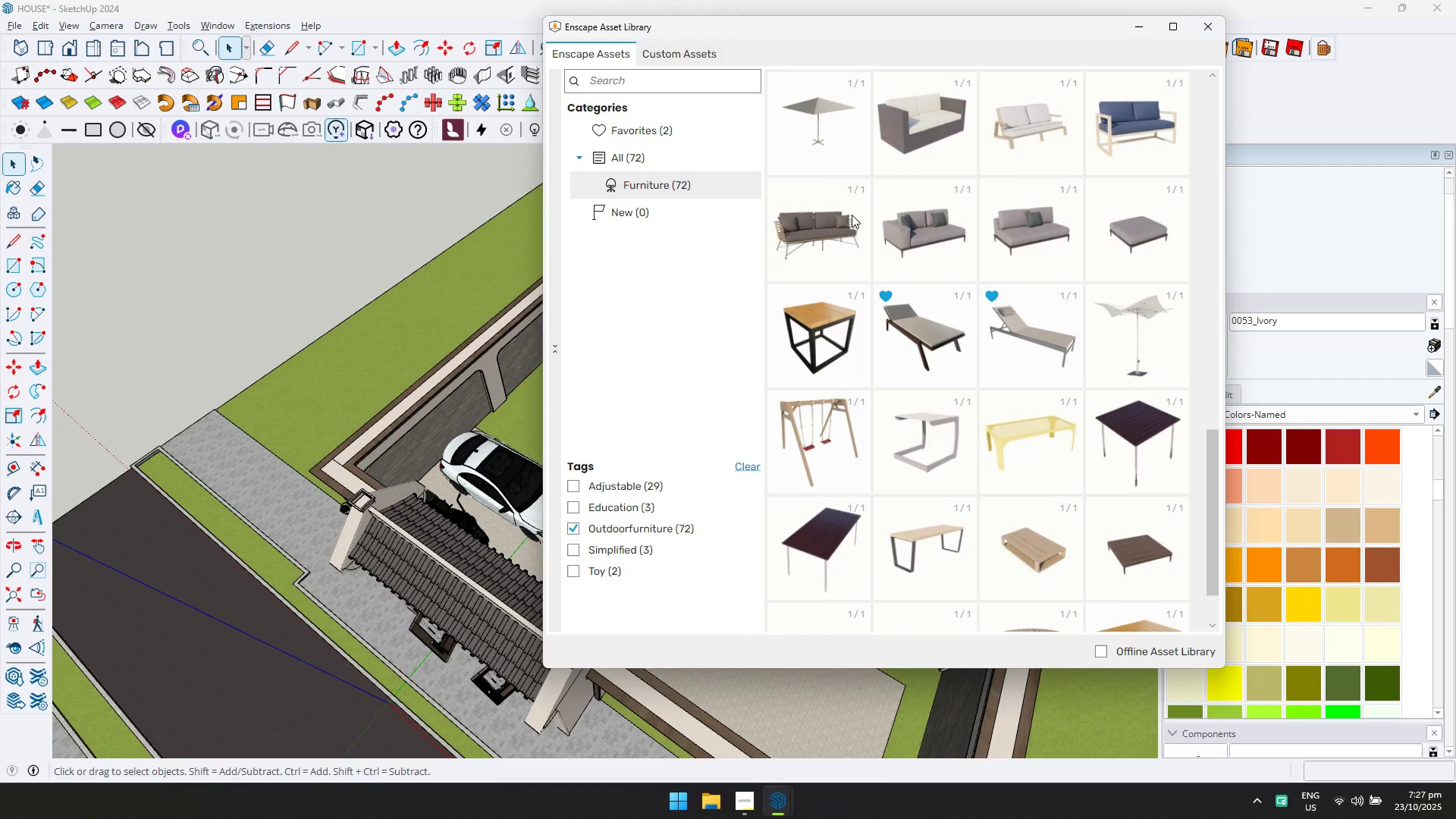 
left_click([833, 231])
 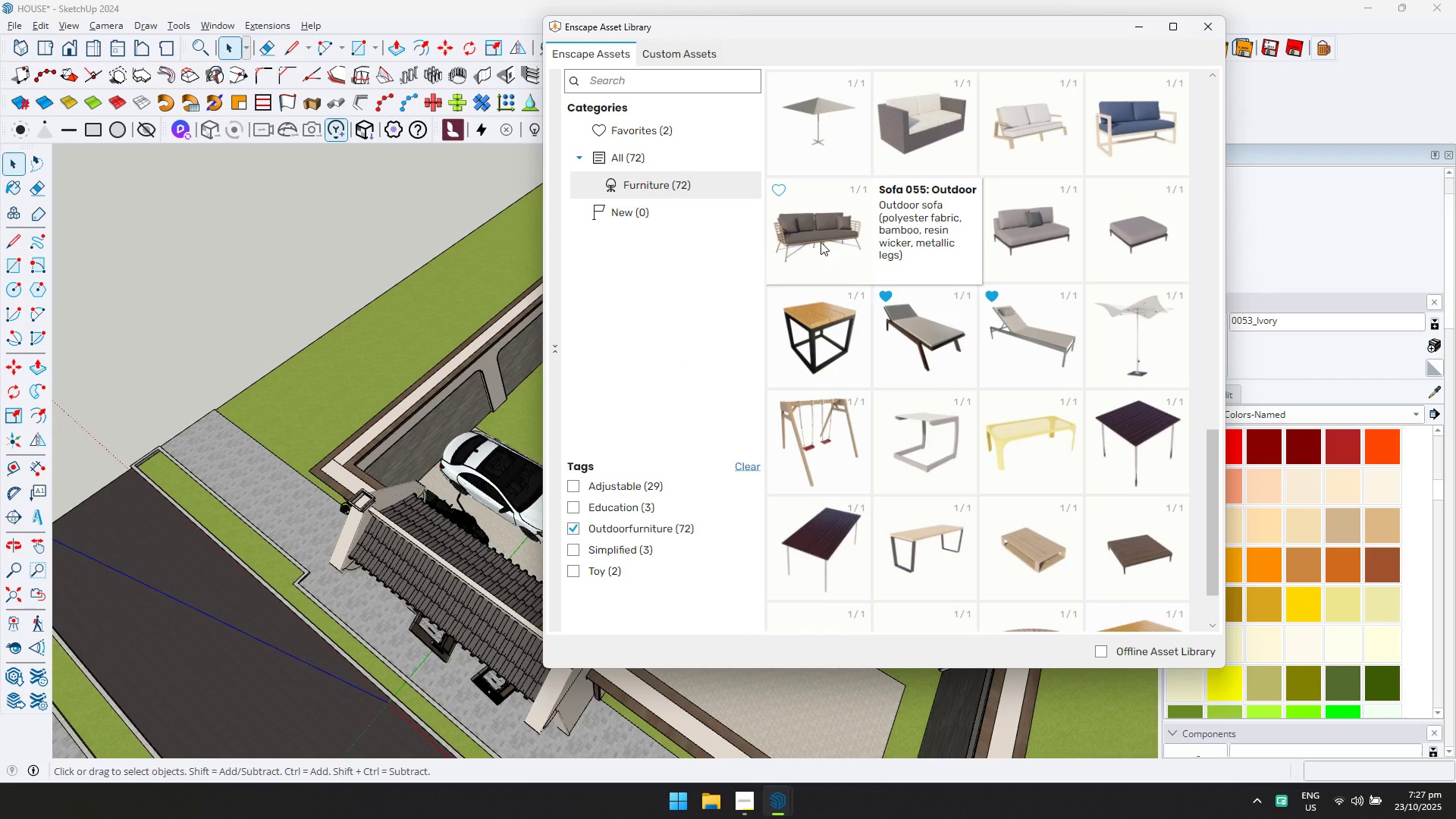 
left_click([821, 242])
 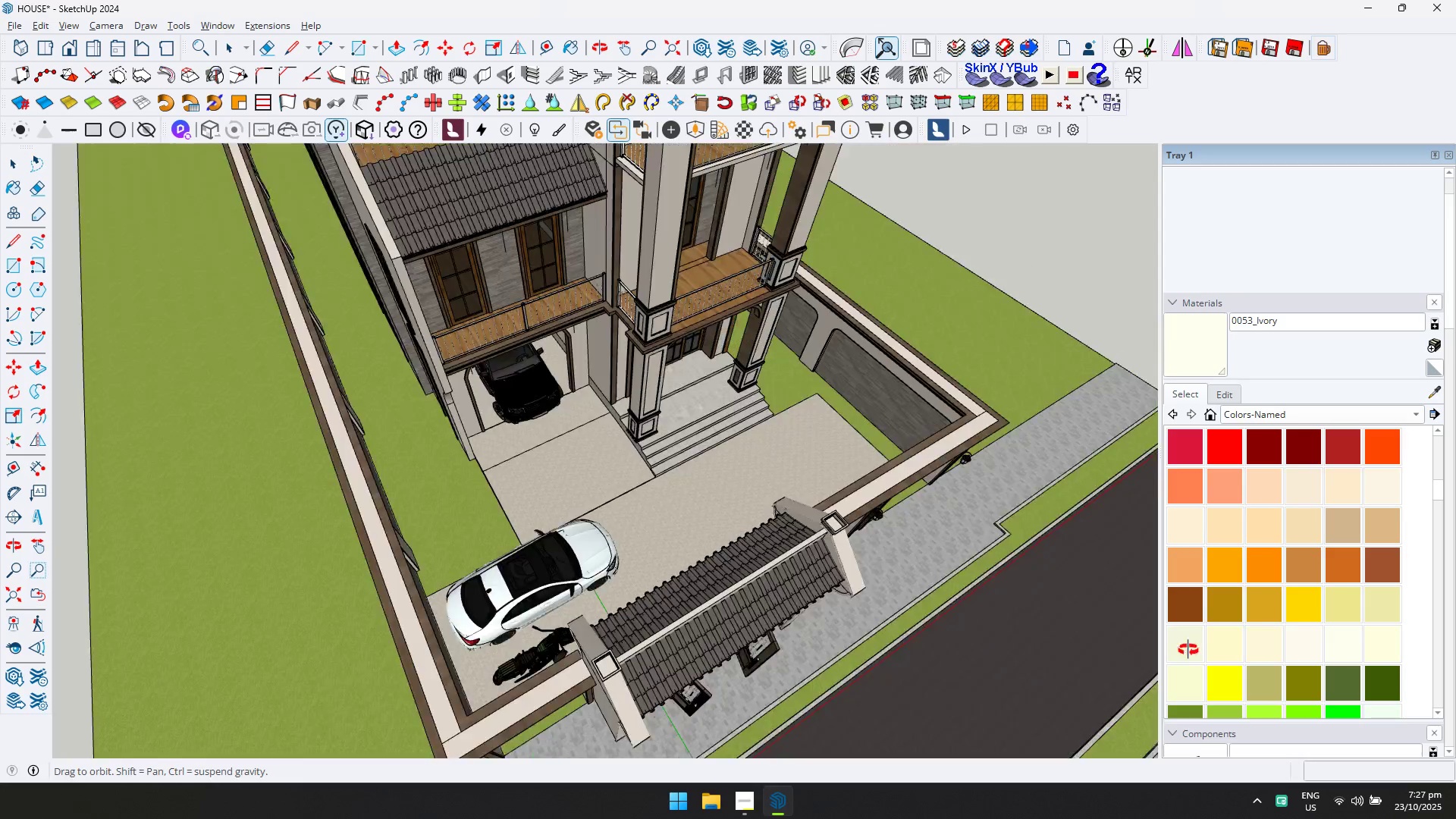 
scroll: coordinate [751, 407], scroll_direction: up, amount: 10.0
 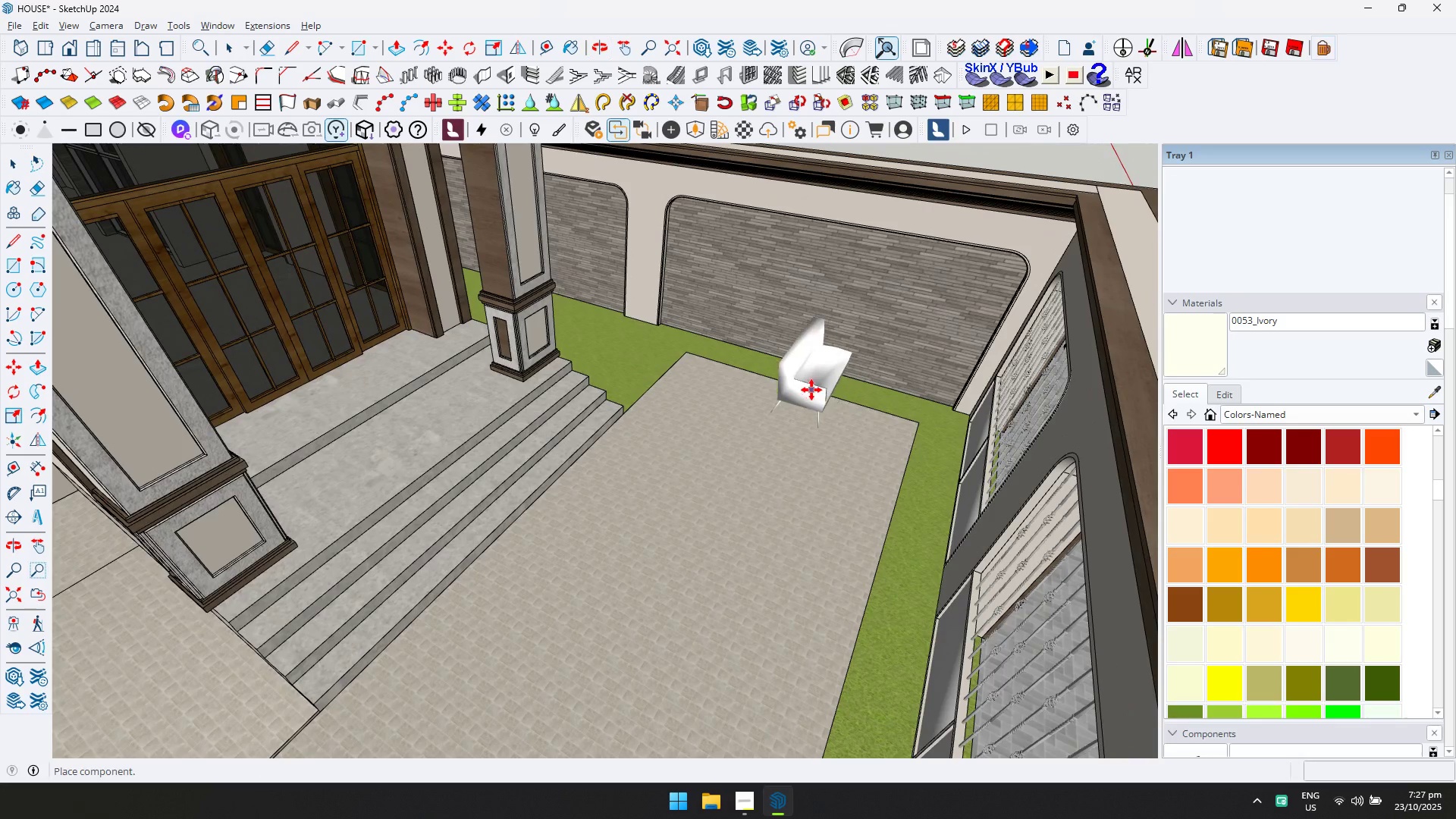 
left_click([777, 428])
 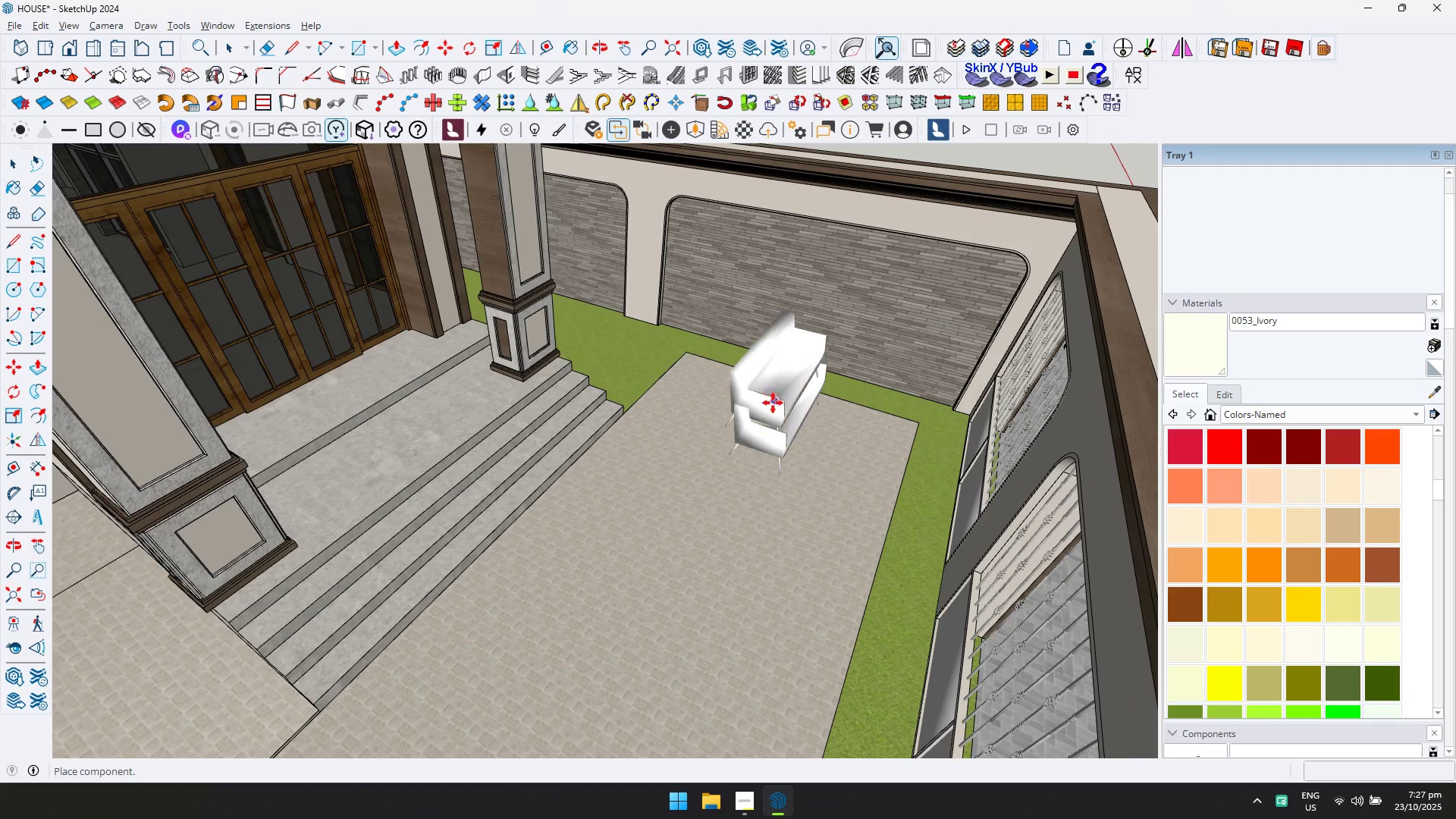 
key(Escape)
 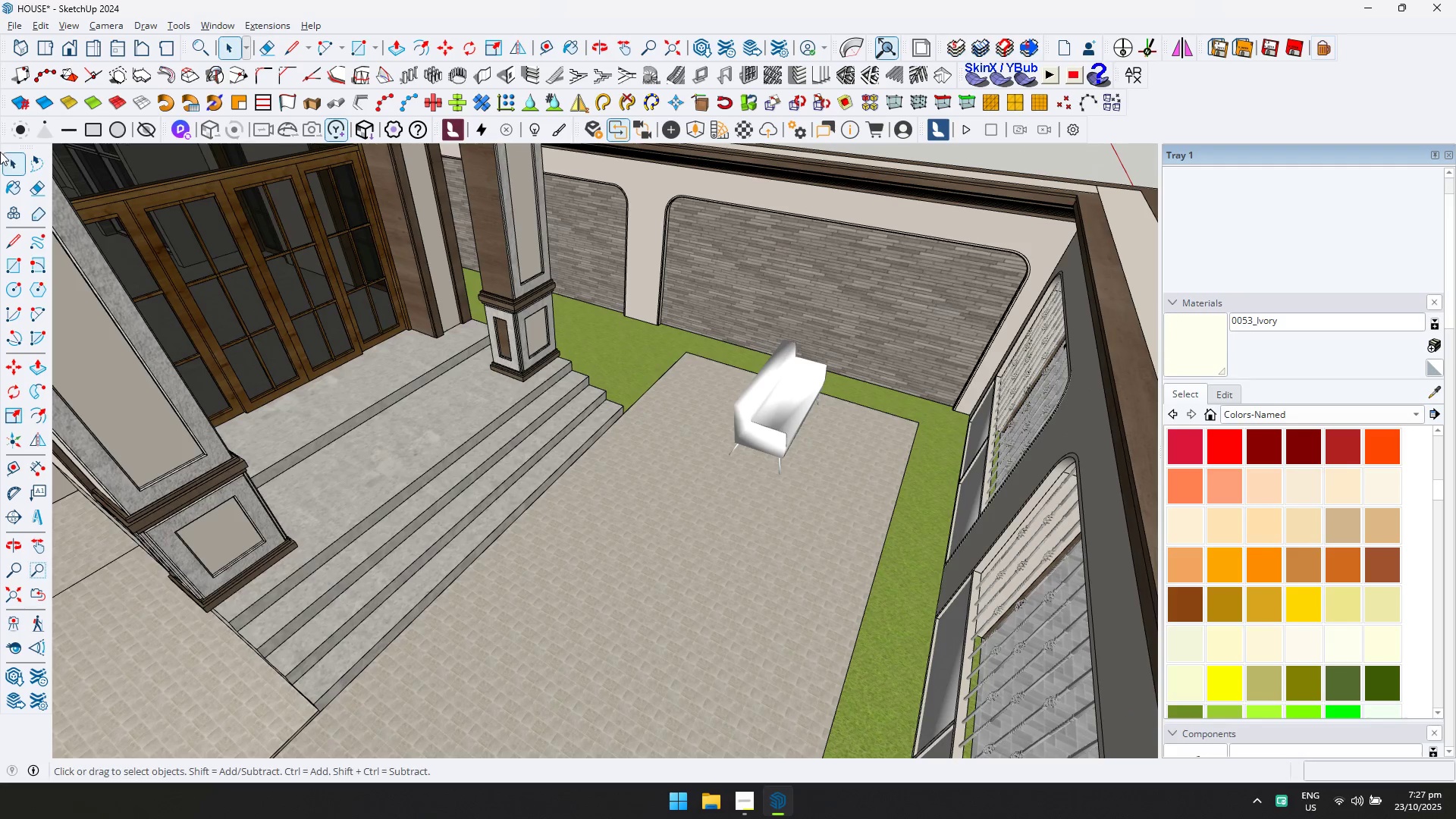 
left_click_drag(start_coordinate=[8, 160], to_coordinate=[14, 161])
 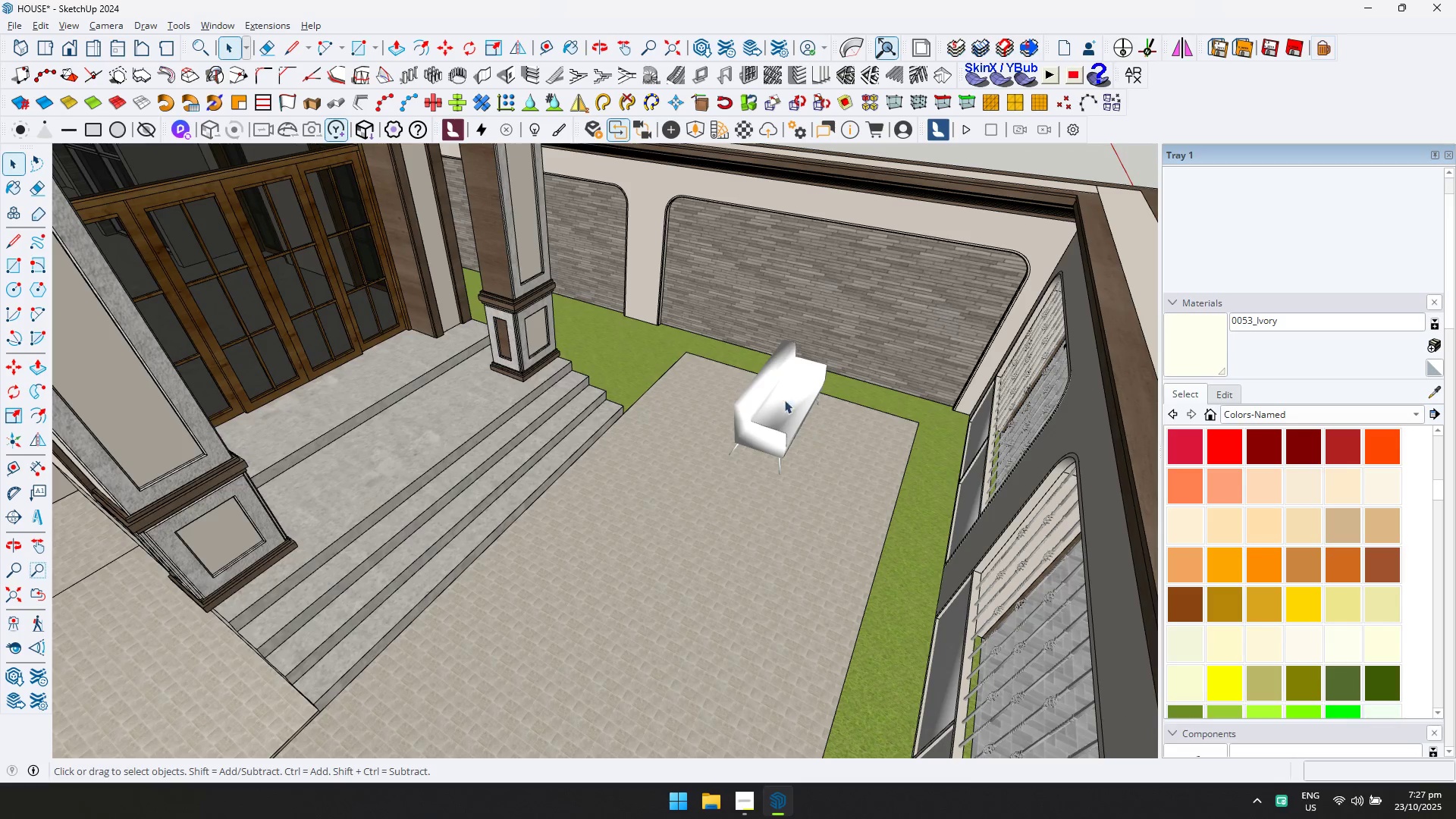 
left_click([774, 395])
 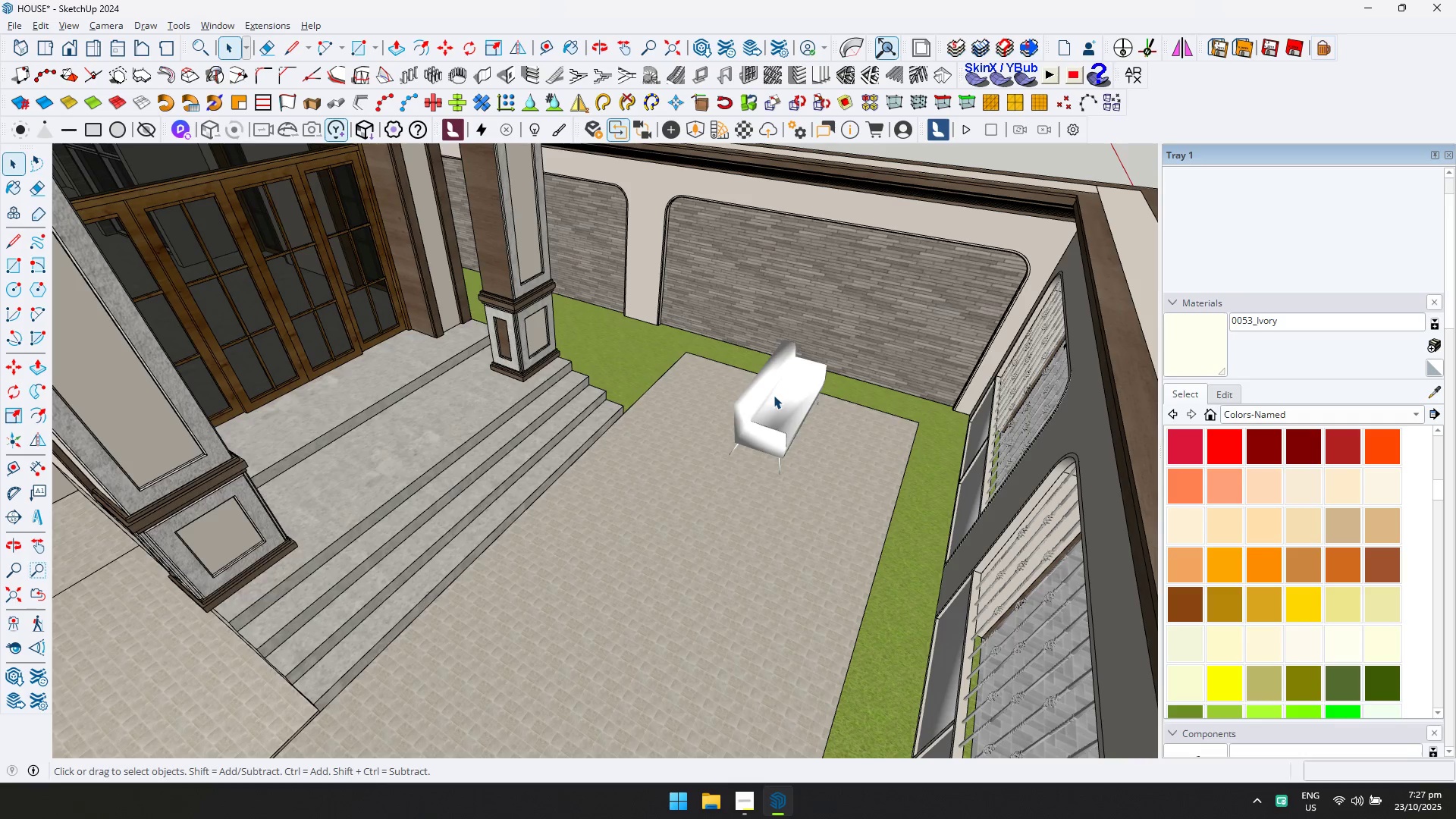 
key(Q)
 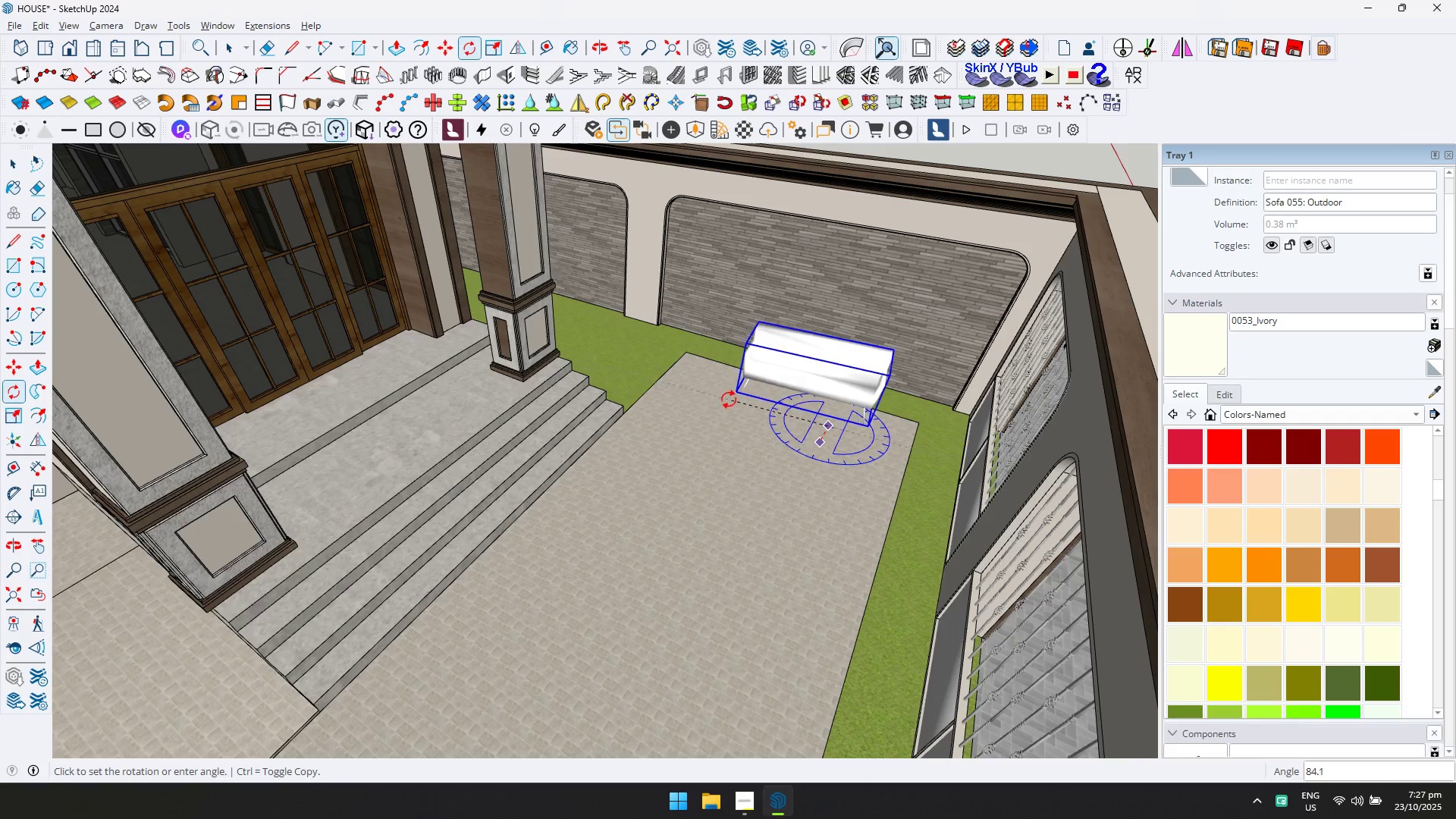 
left_click([728, 394])
 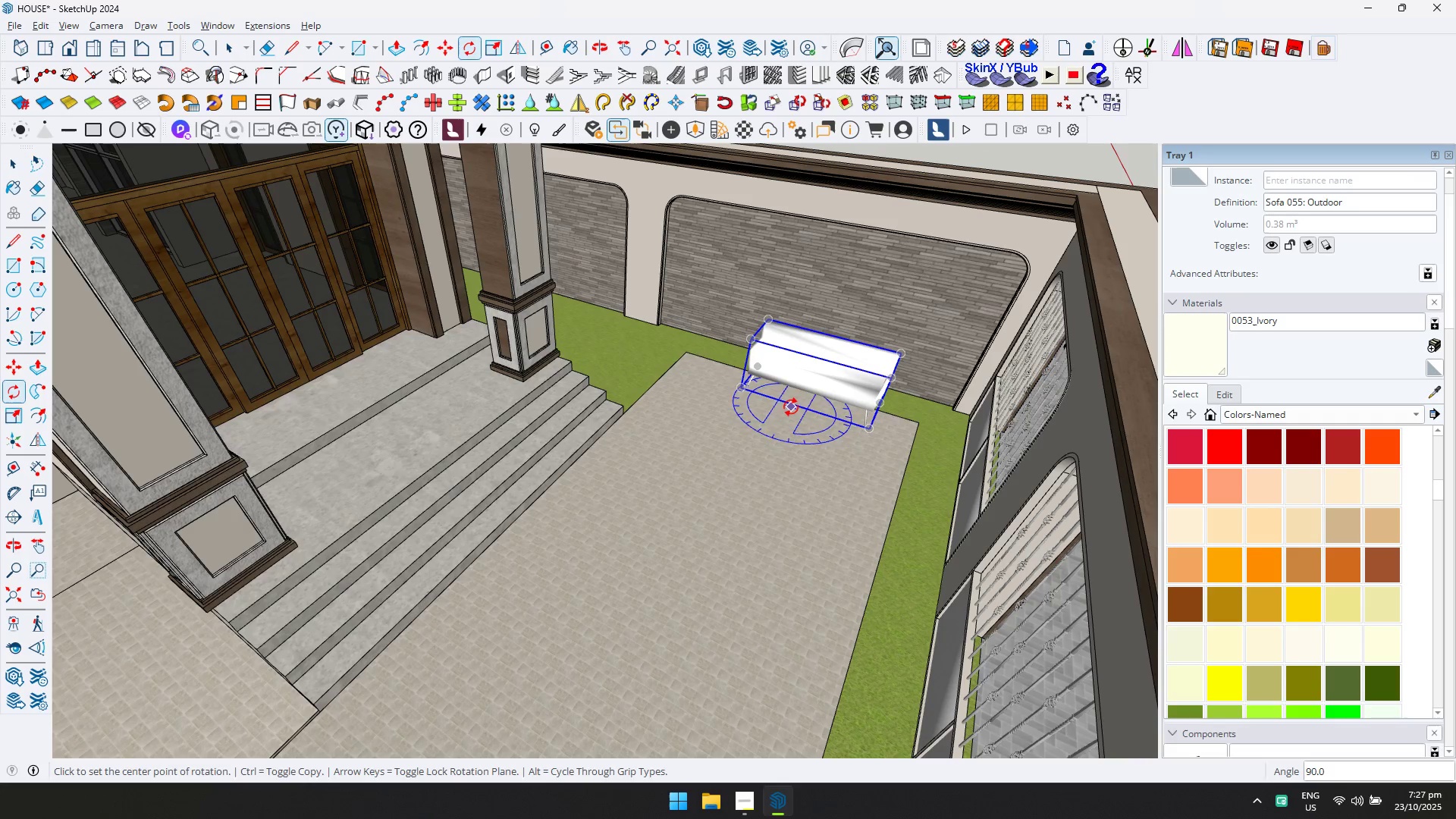 
key(M)
 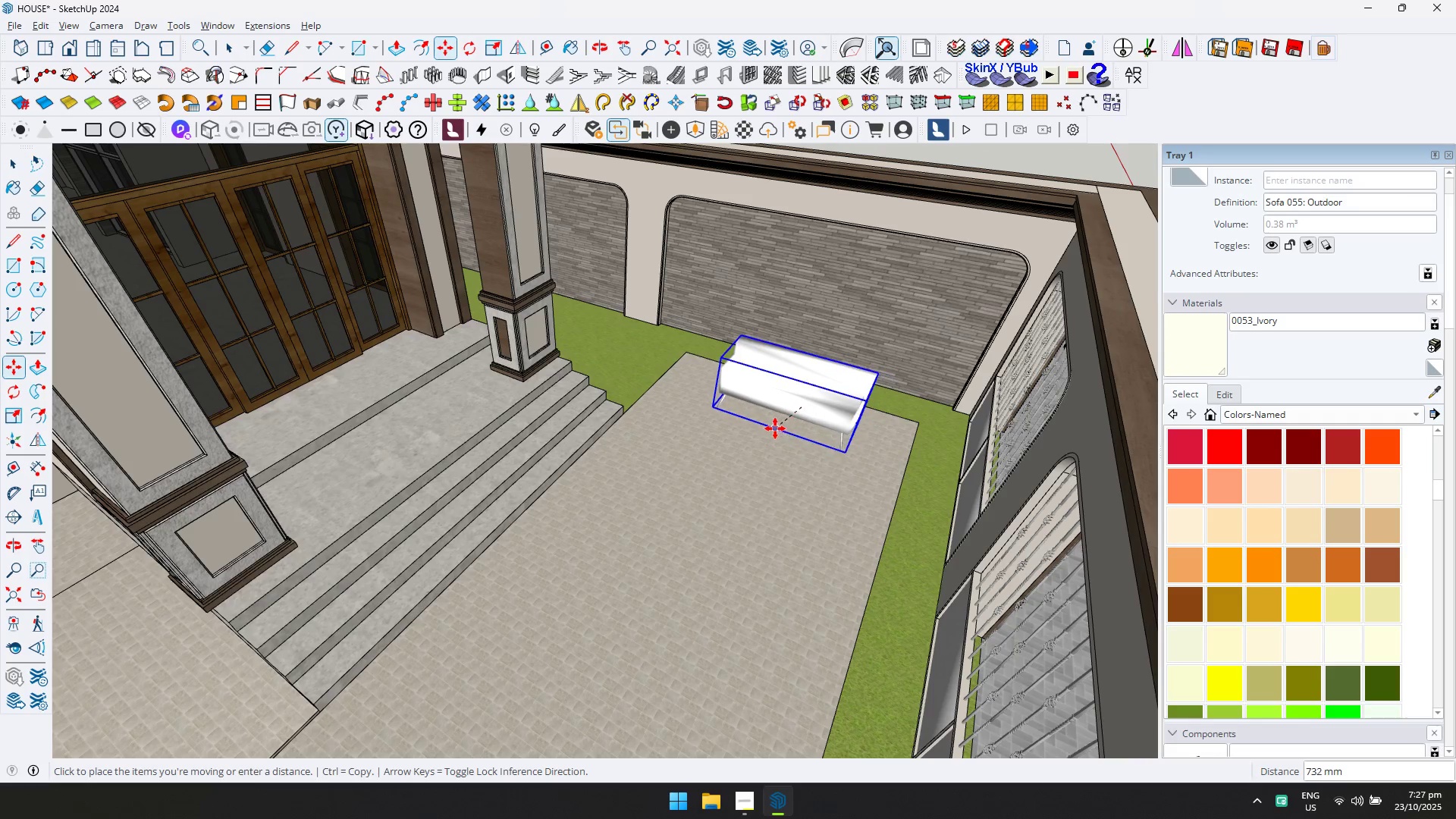 
left_click([775, 428])
 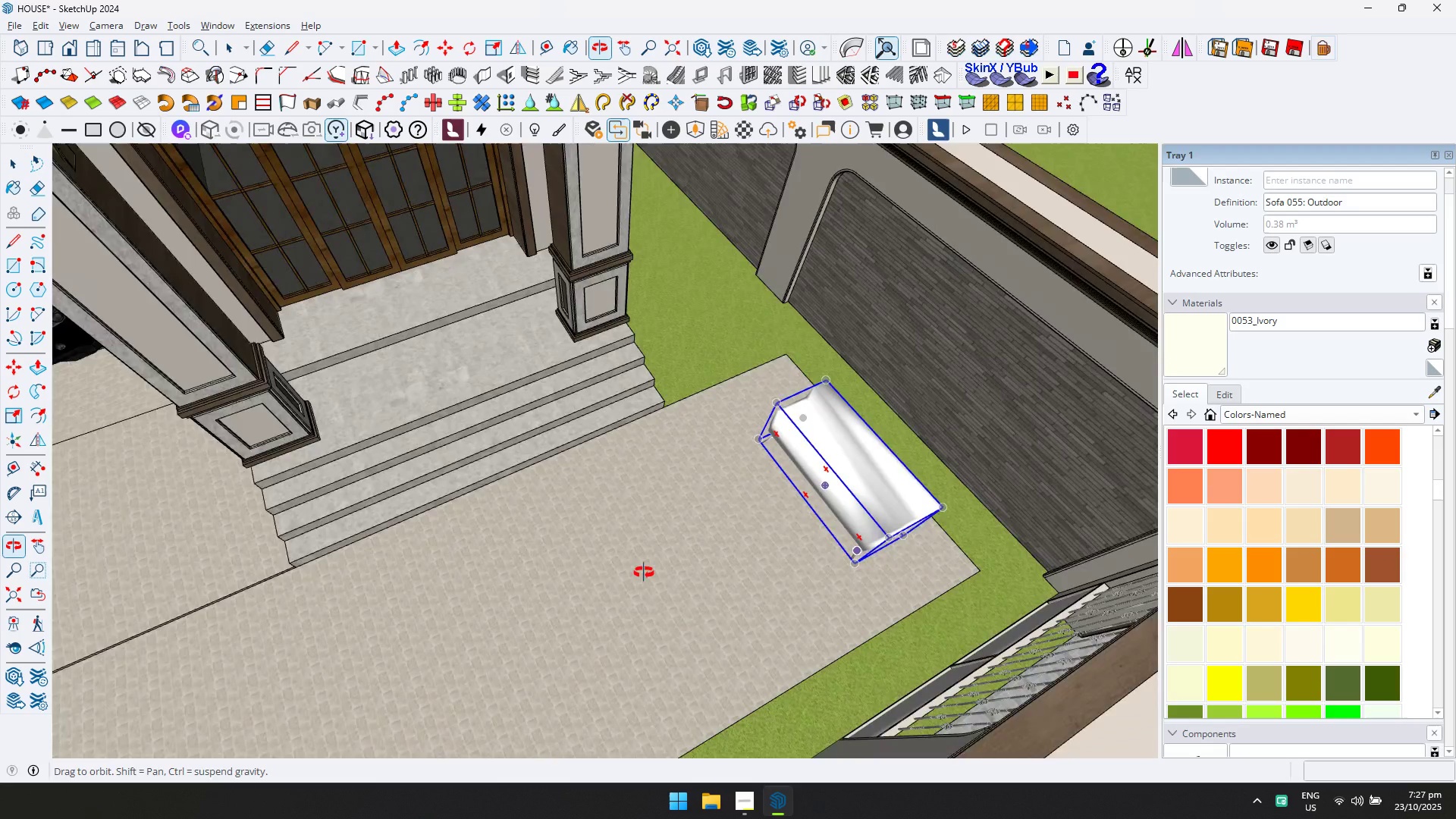 
key(Q)
 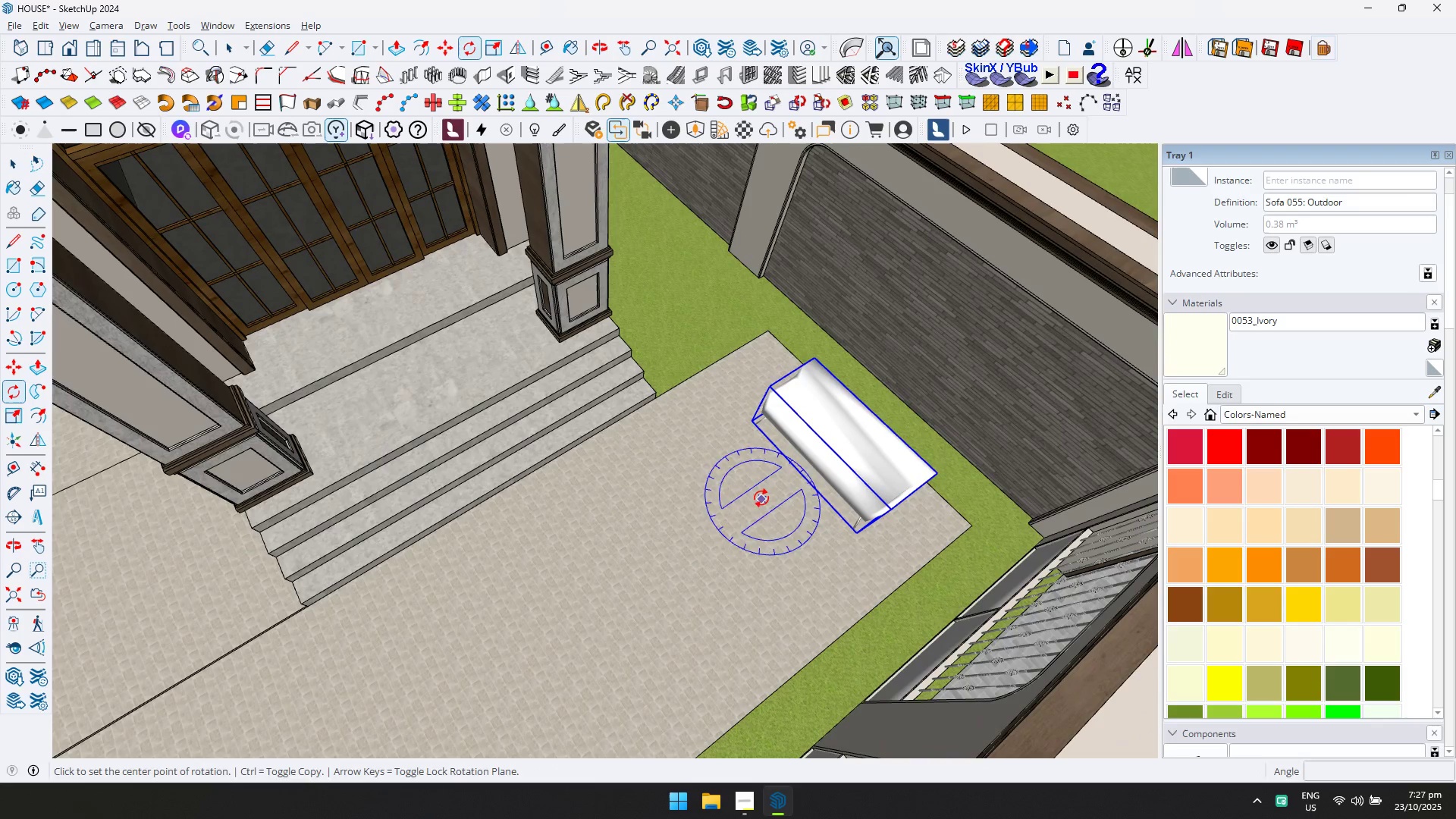 
key(Control+ControlLeft)
 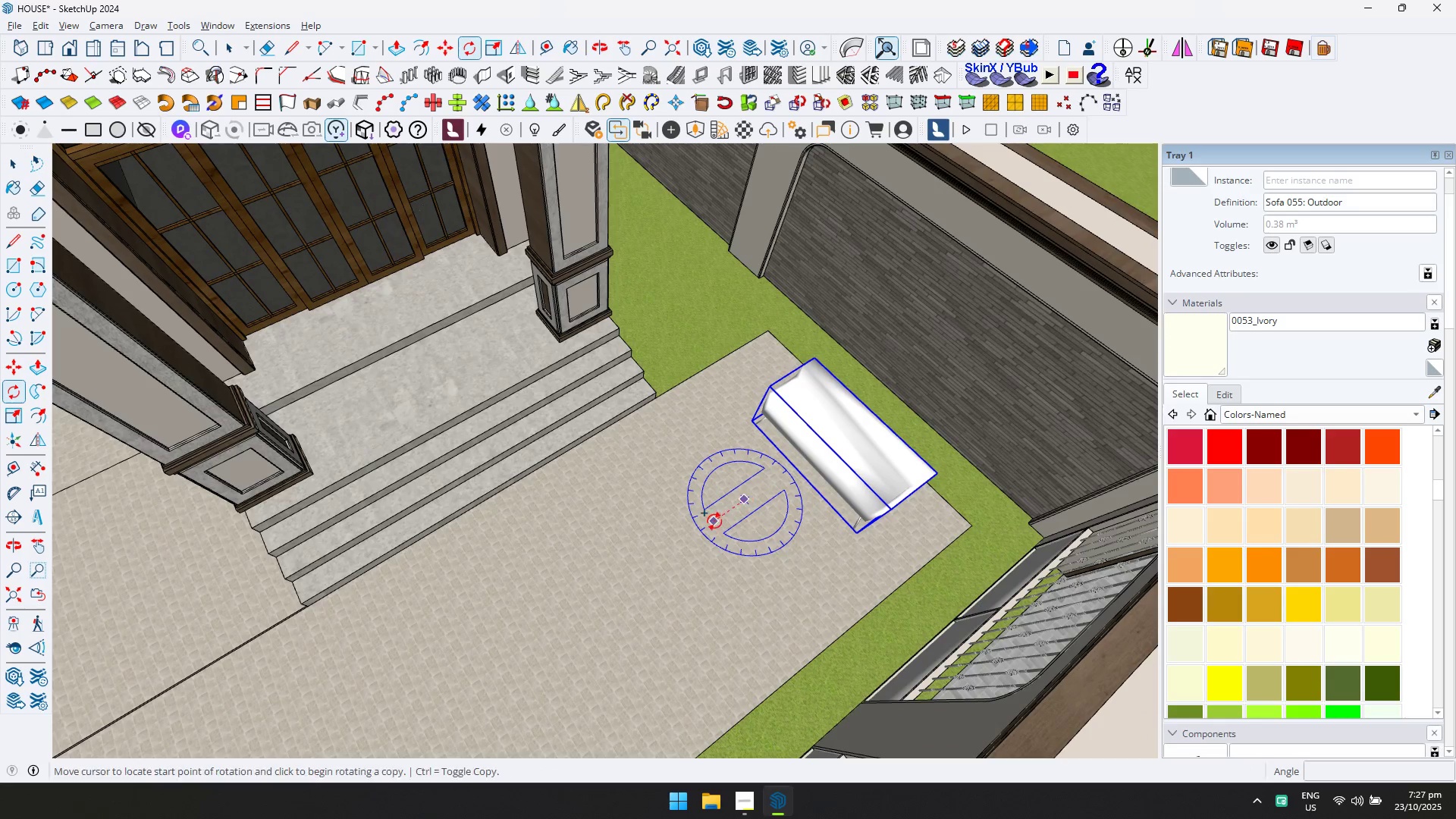 
double_click([713, 522])
 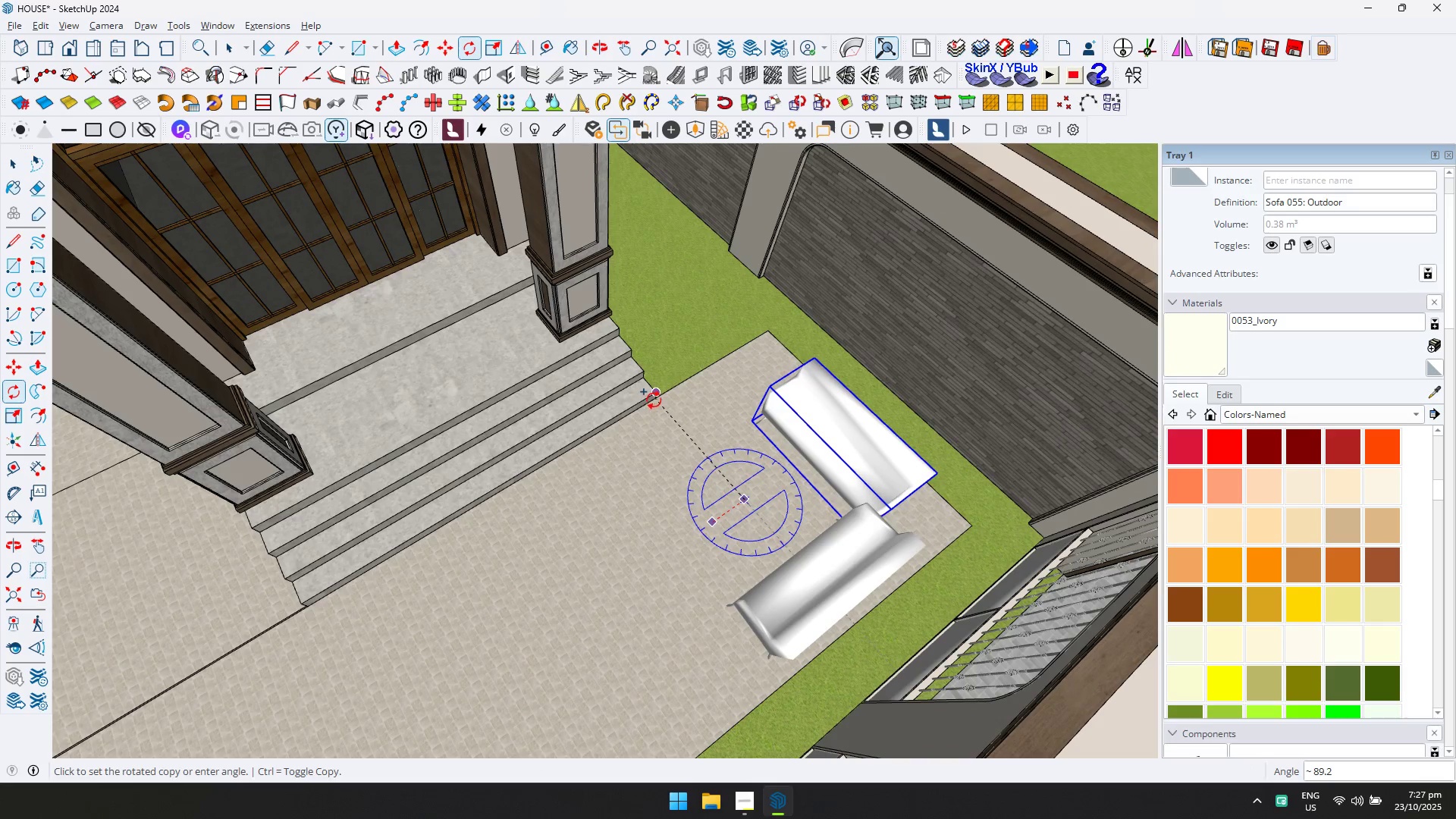 
left_click([655, 399])
 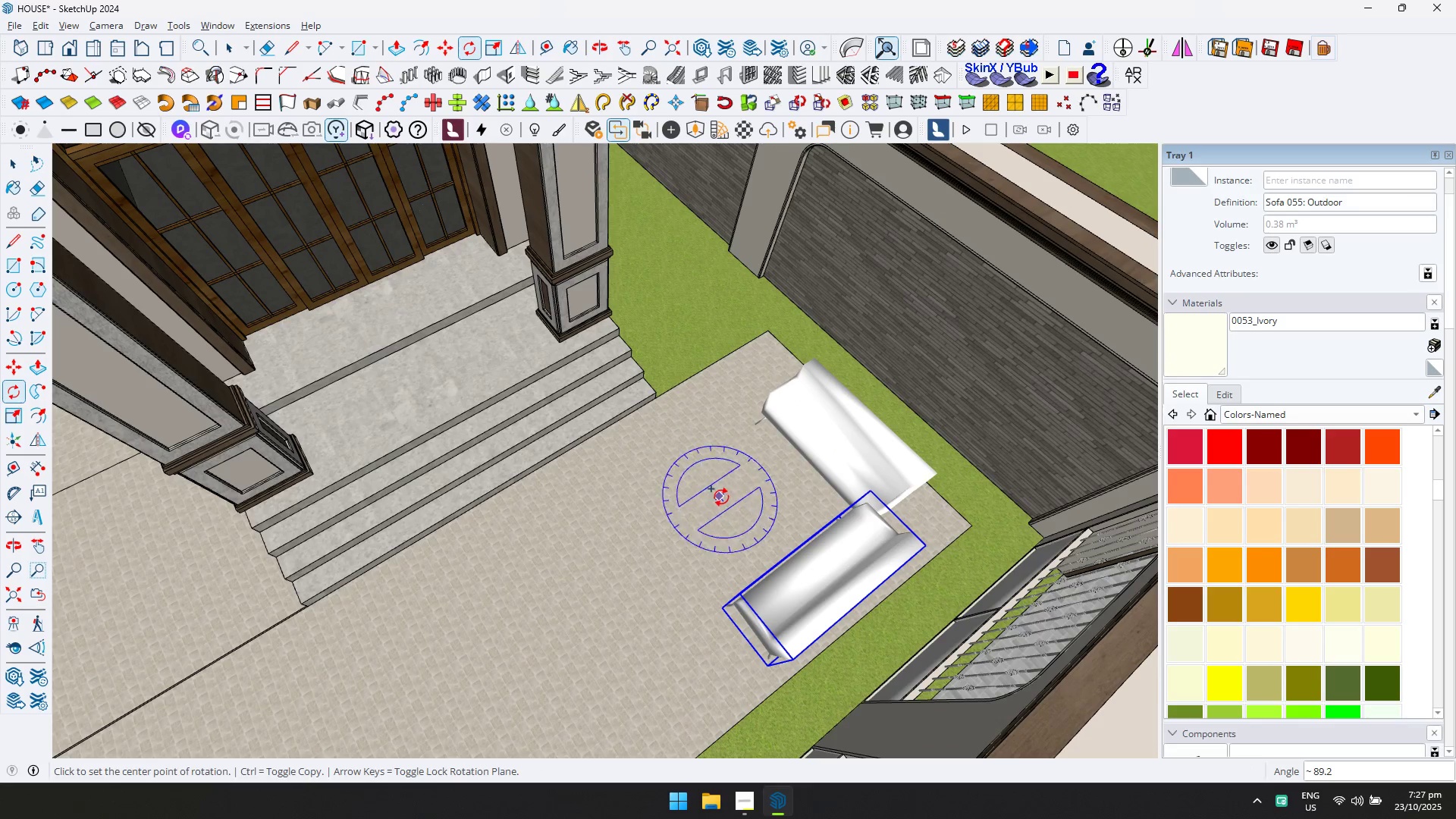 
key(M)
 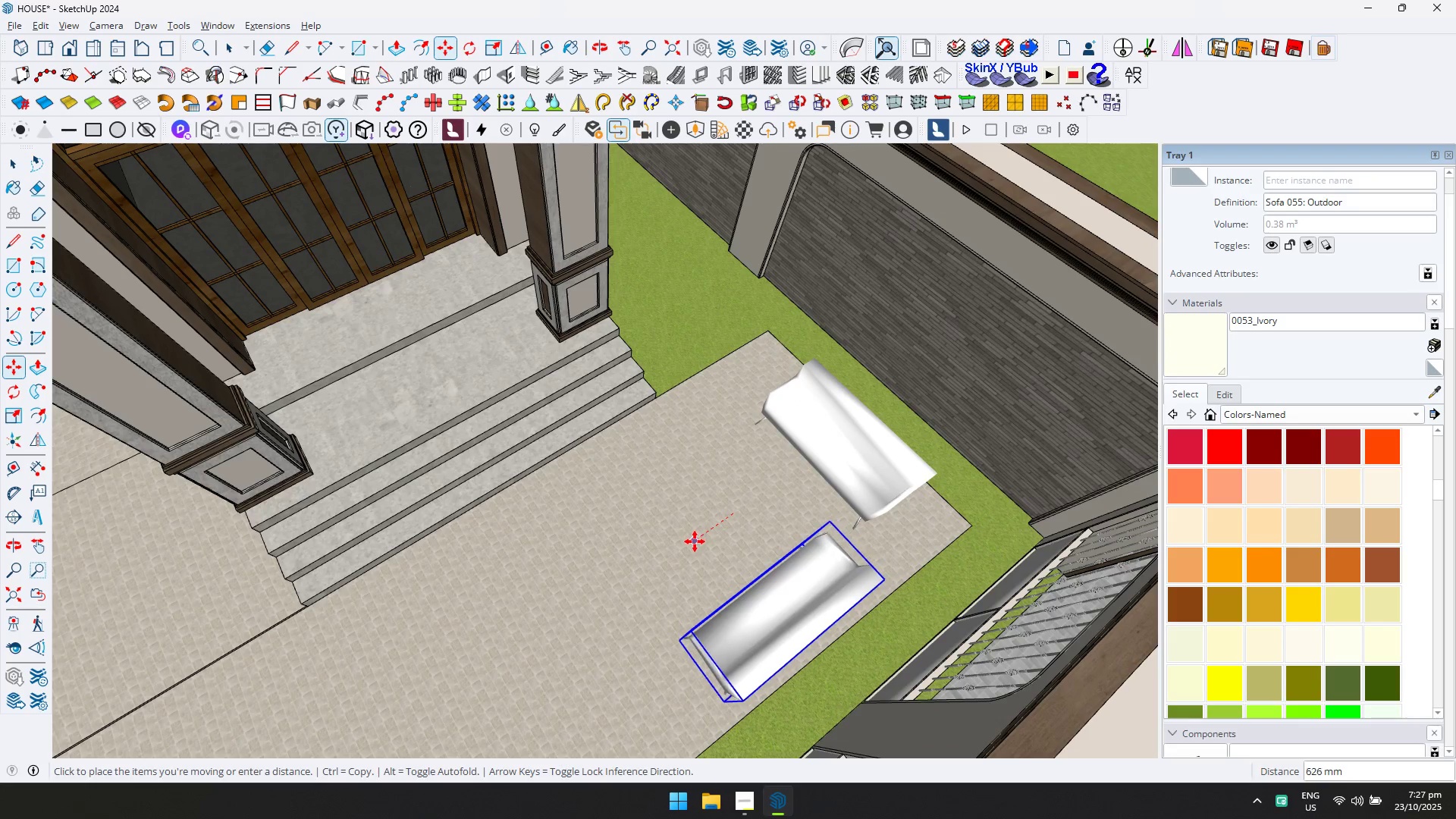 
left_click([689, 543])
 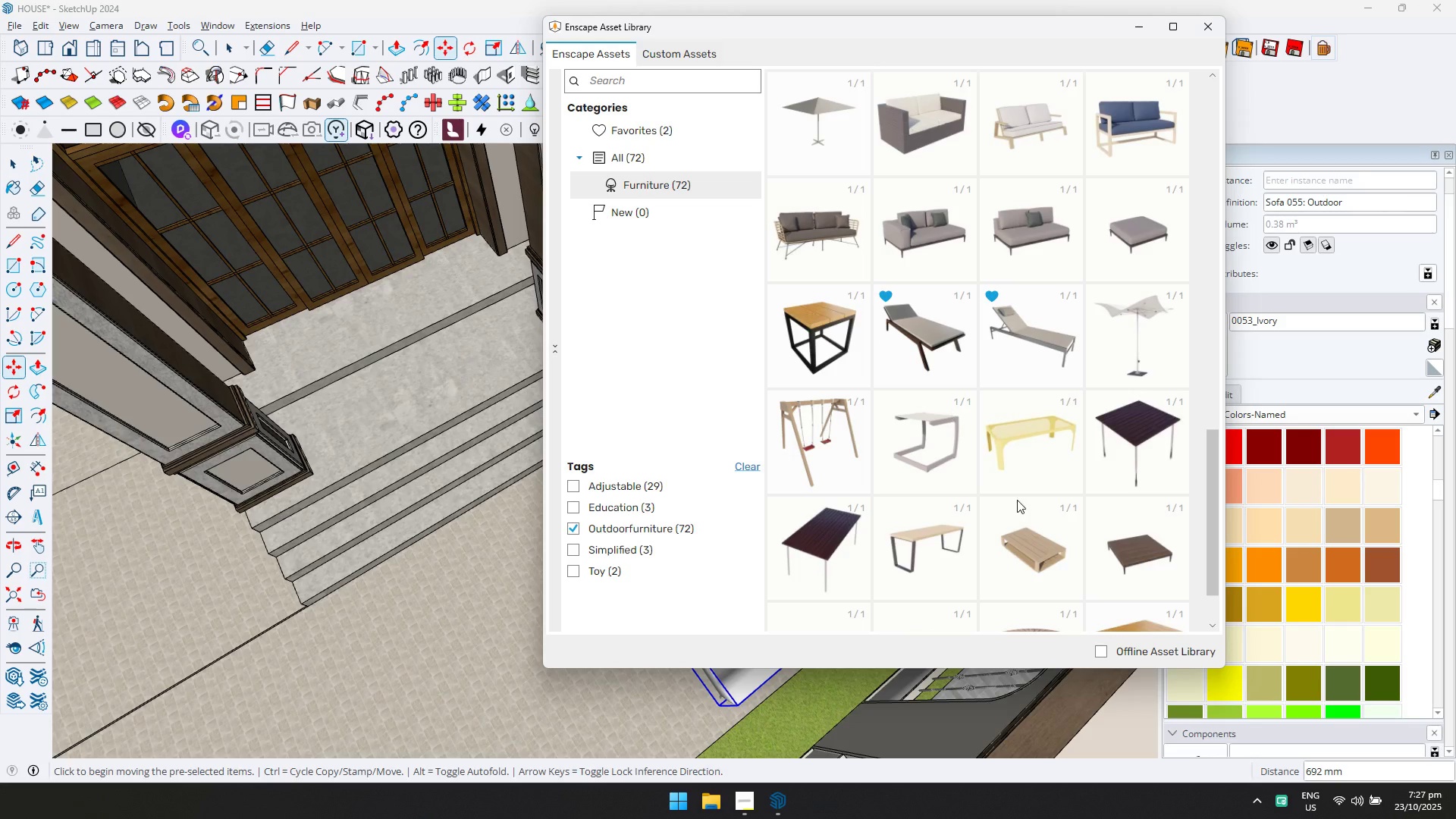 
double_click([1125, 544])
 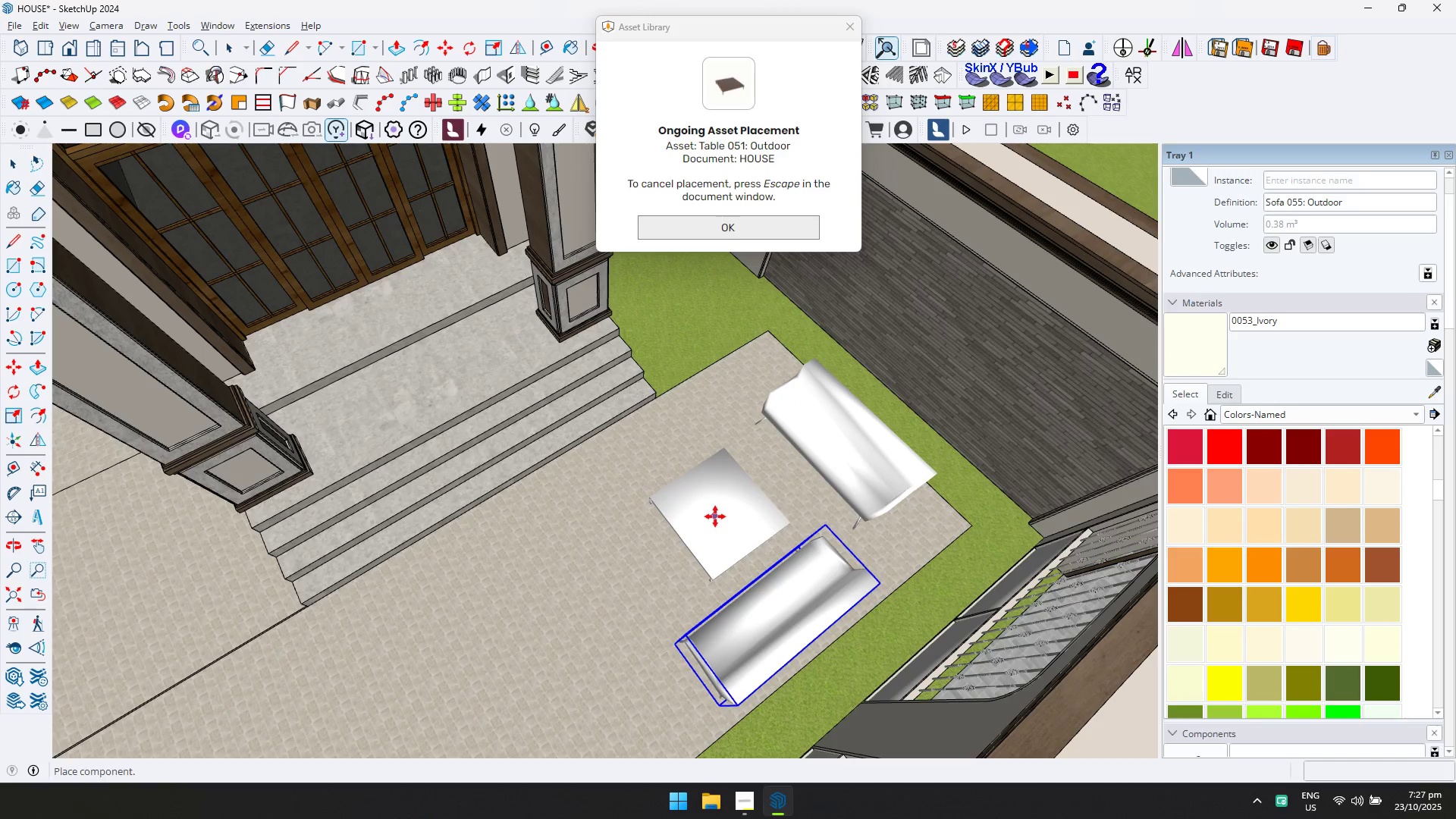 
left_click([713, 510])
 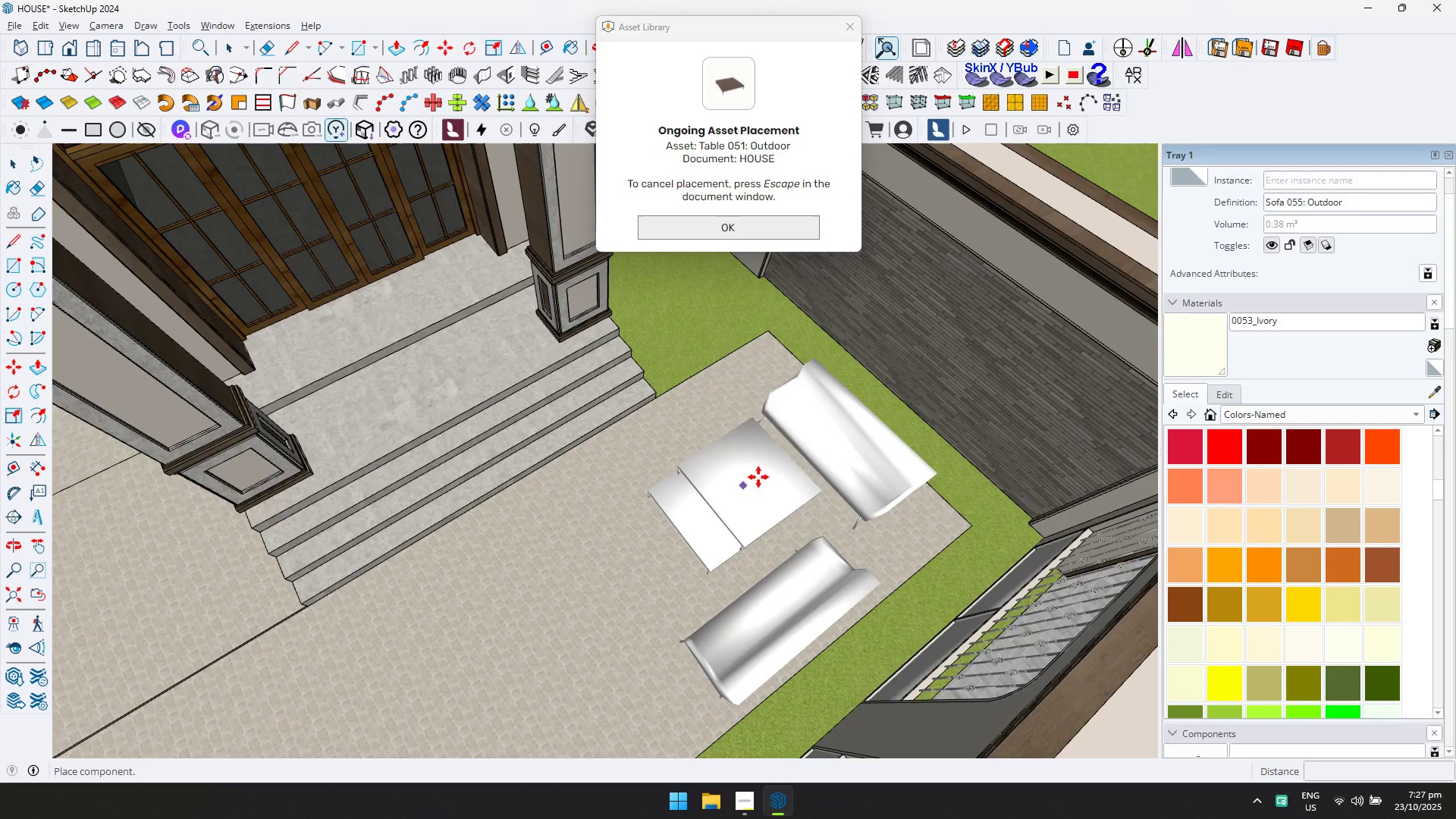 
scroll: coordinate [833, 445], scroll_direction: down, amount: 2.0
 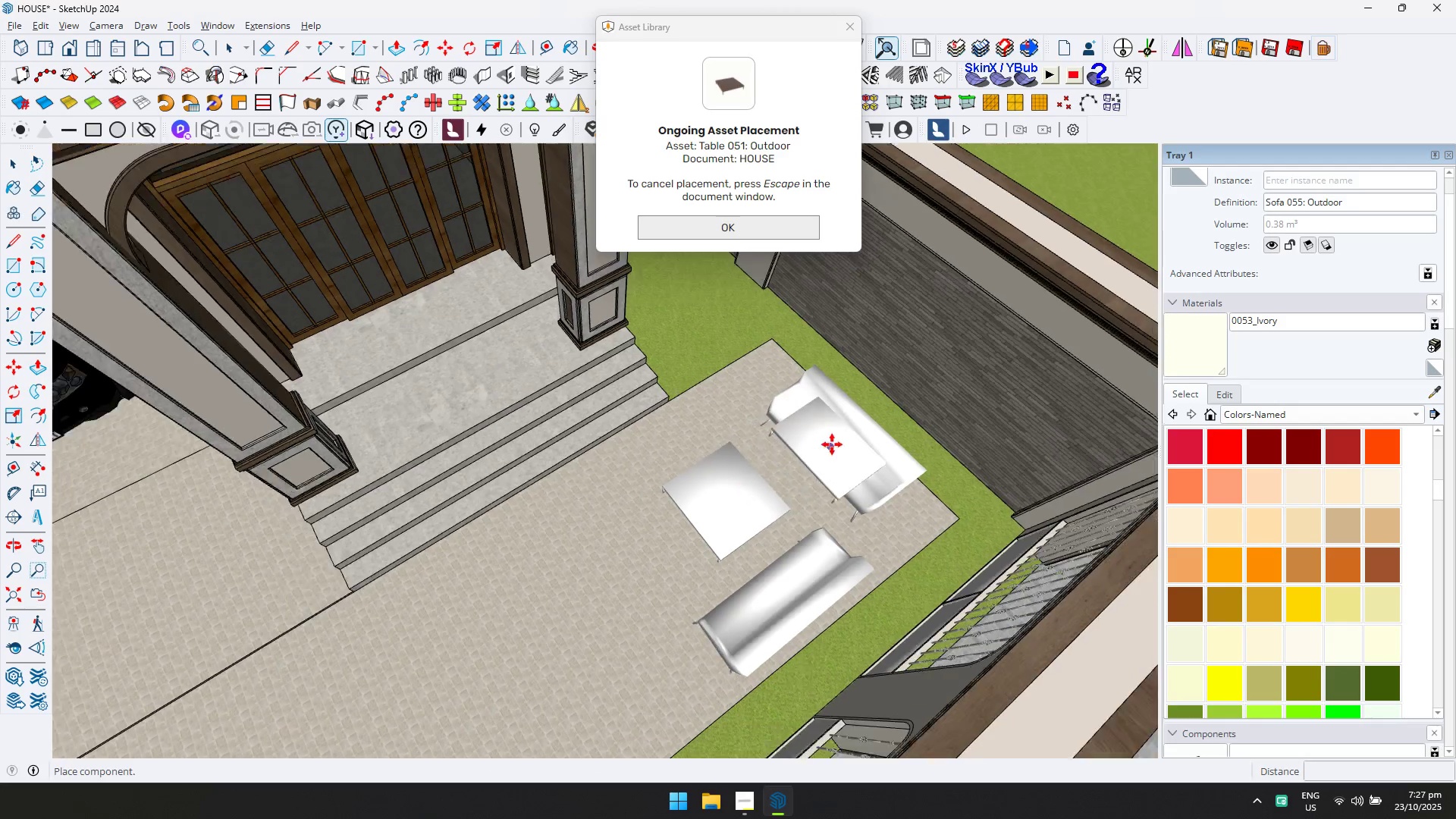 
key(Escape)
 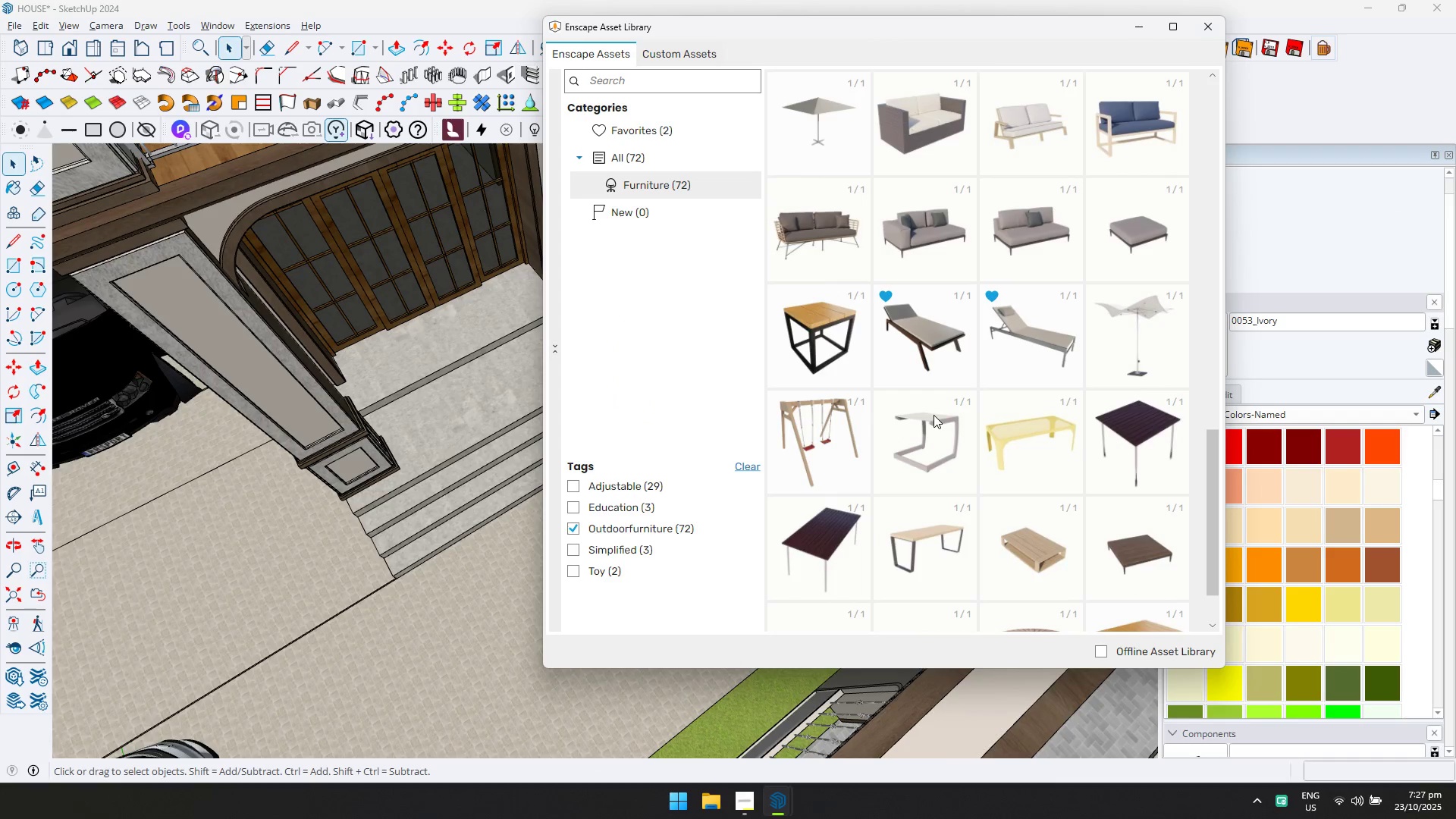 
scroll: coordinate [924, 416], scroll_direction: up, amount: 1.0
 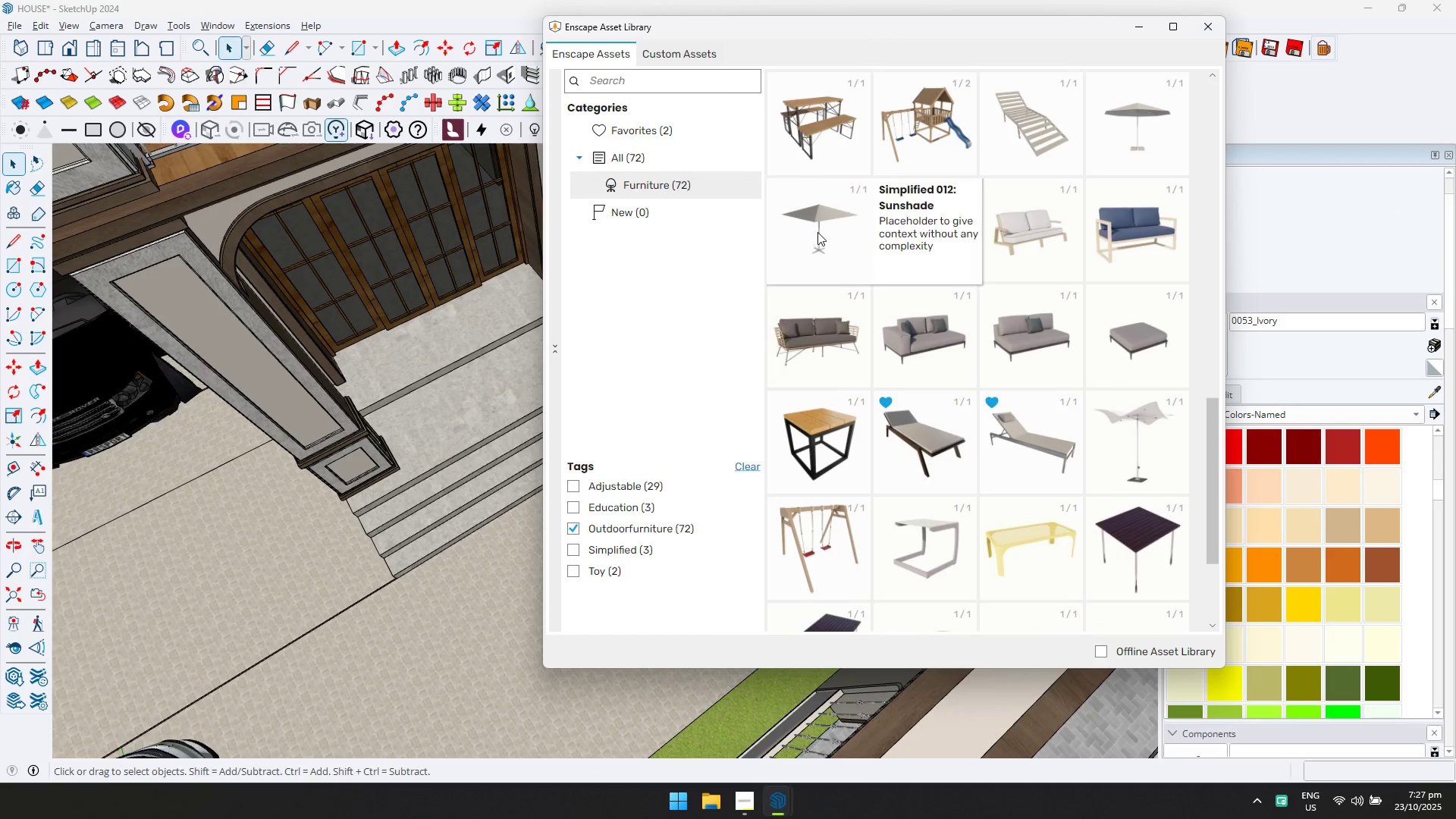 
double_click([817, 248])
 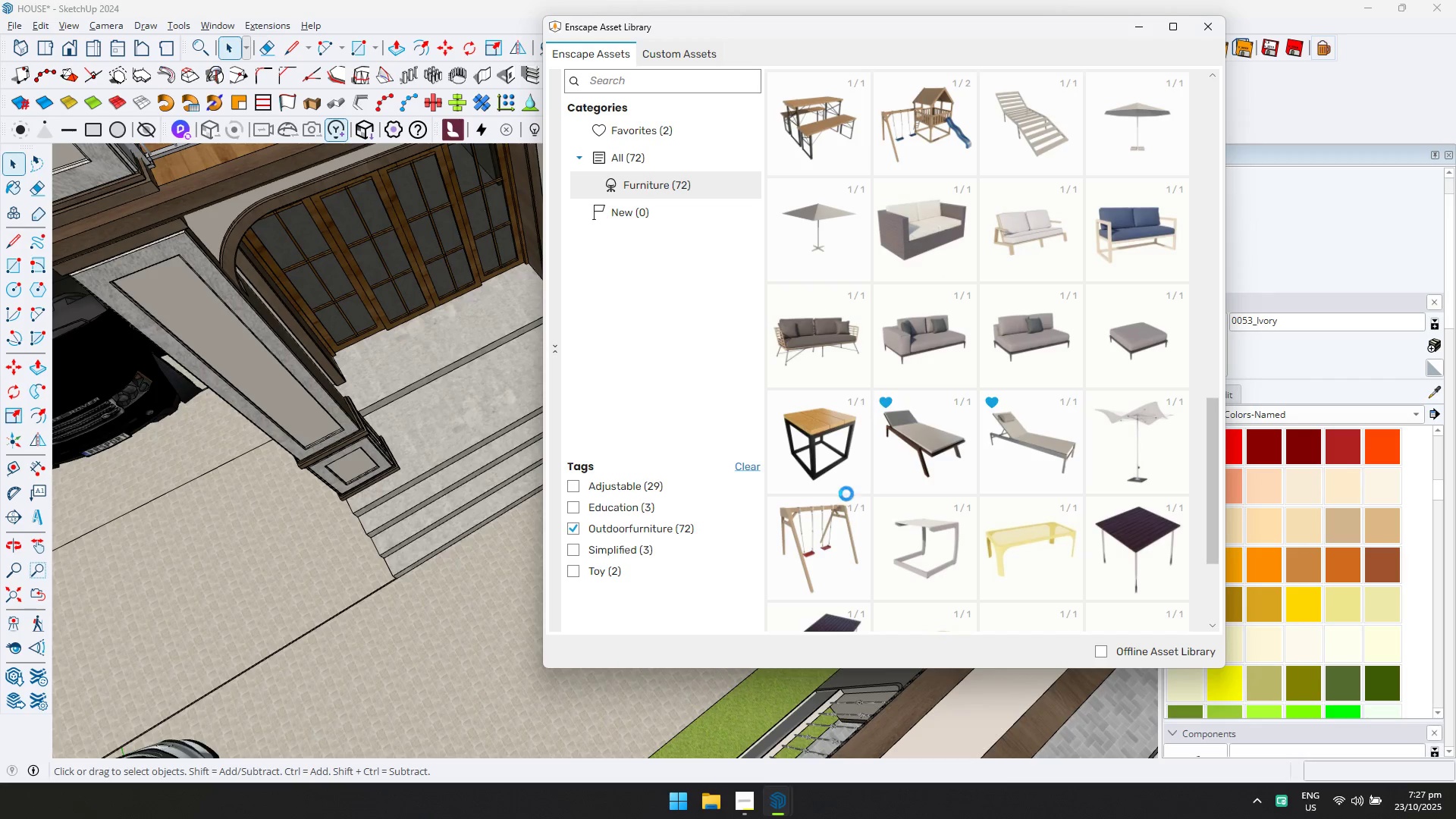 
scroll: coordinate [975, 529], scroll_direction: down, amount: 2.0
 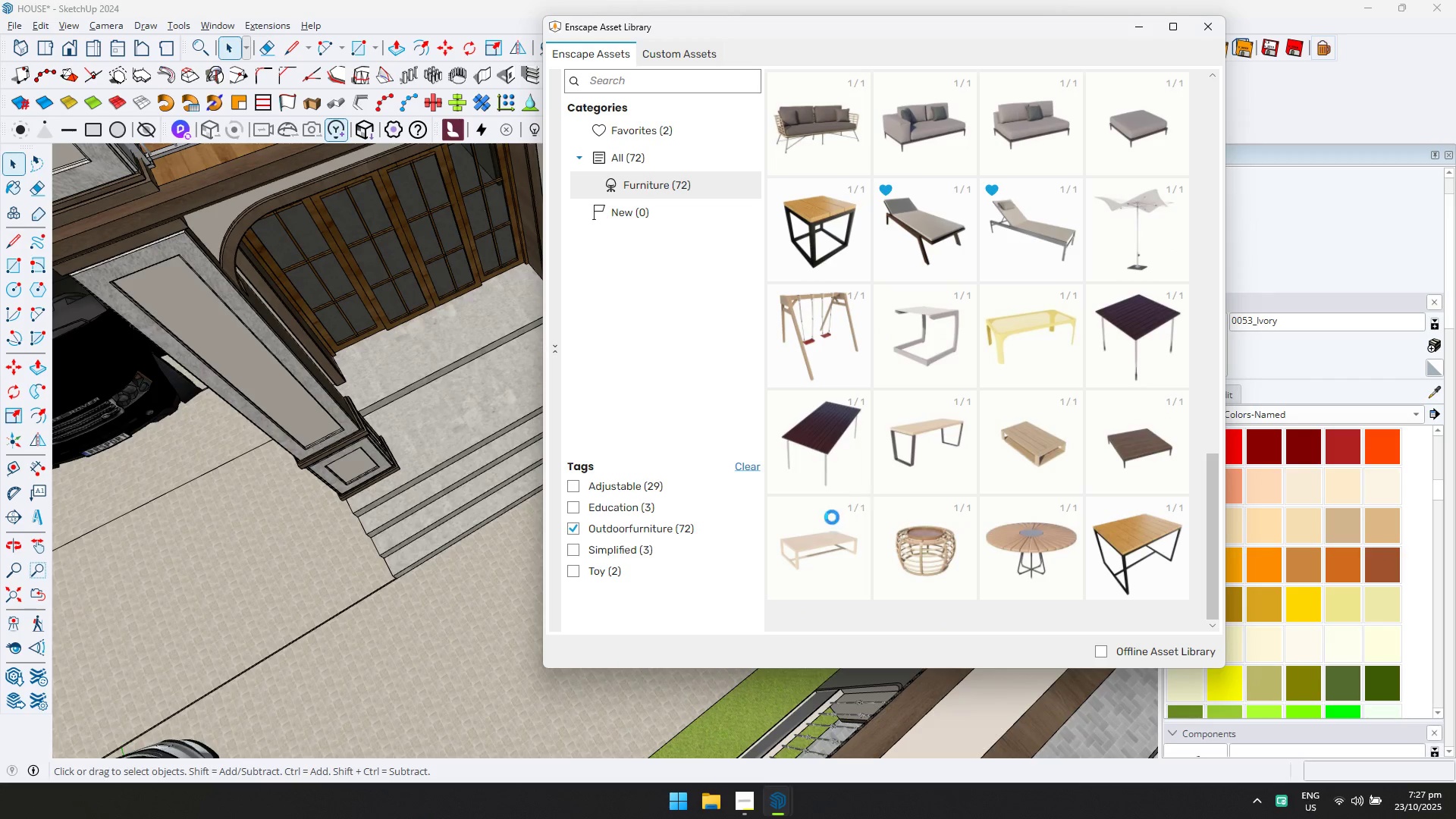 
left_click([453, 552])
 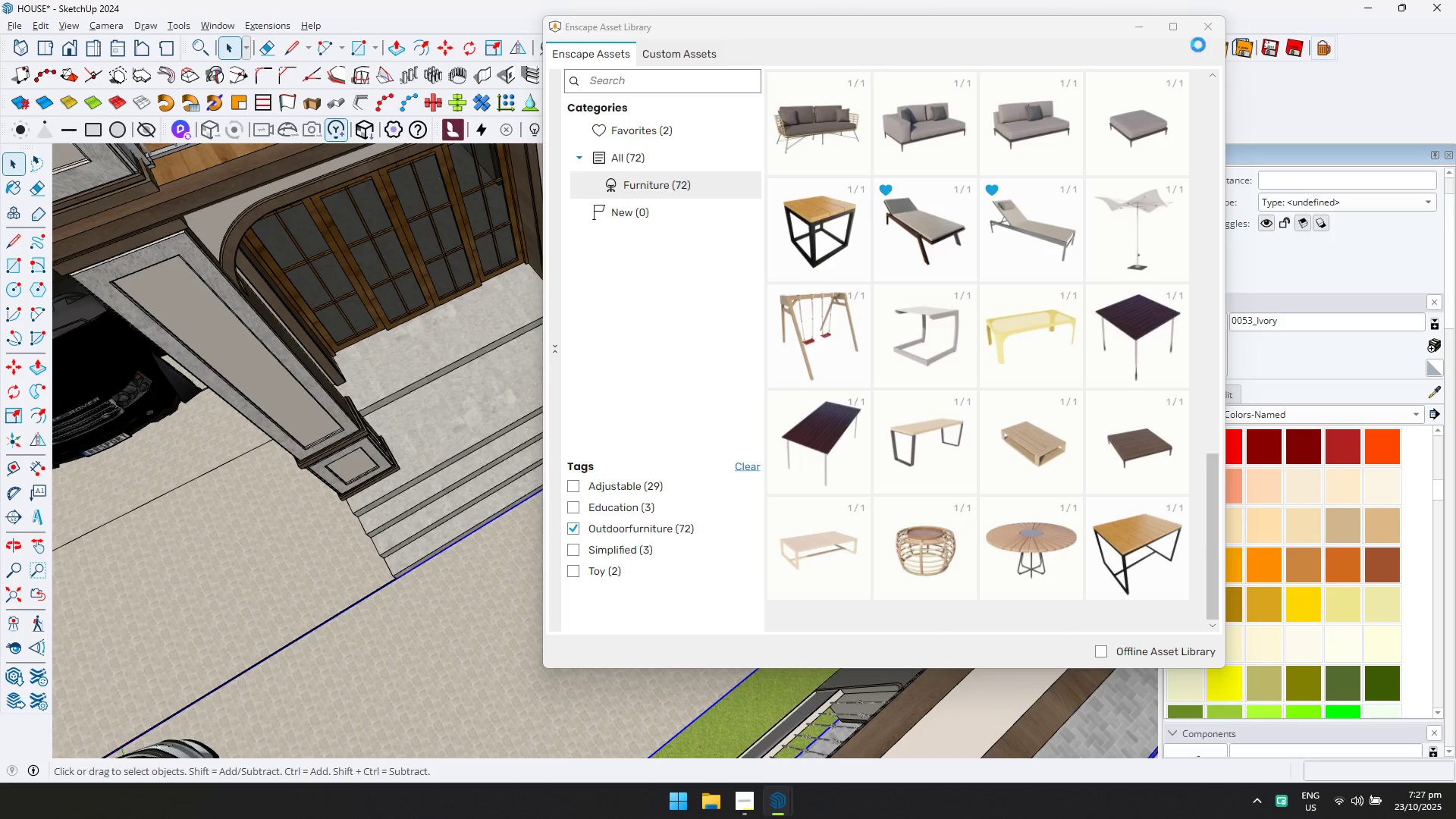 
left_click([1210, 32])
 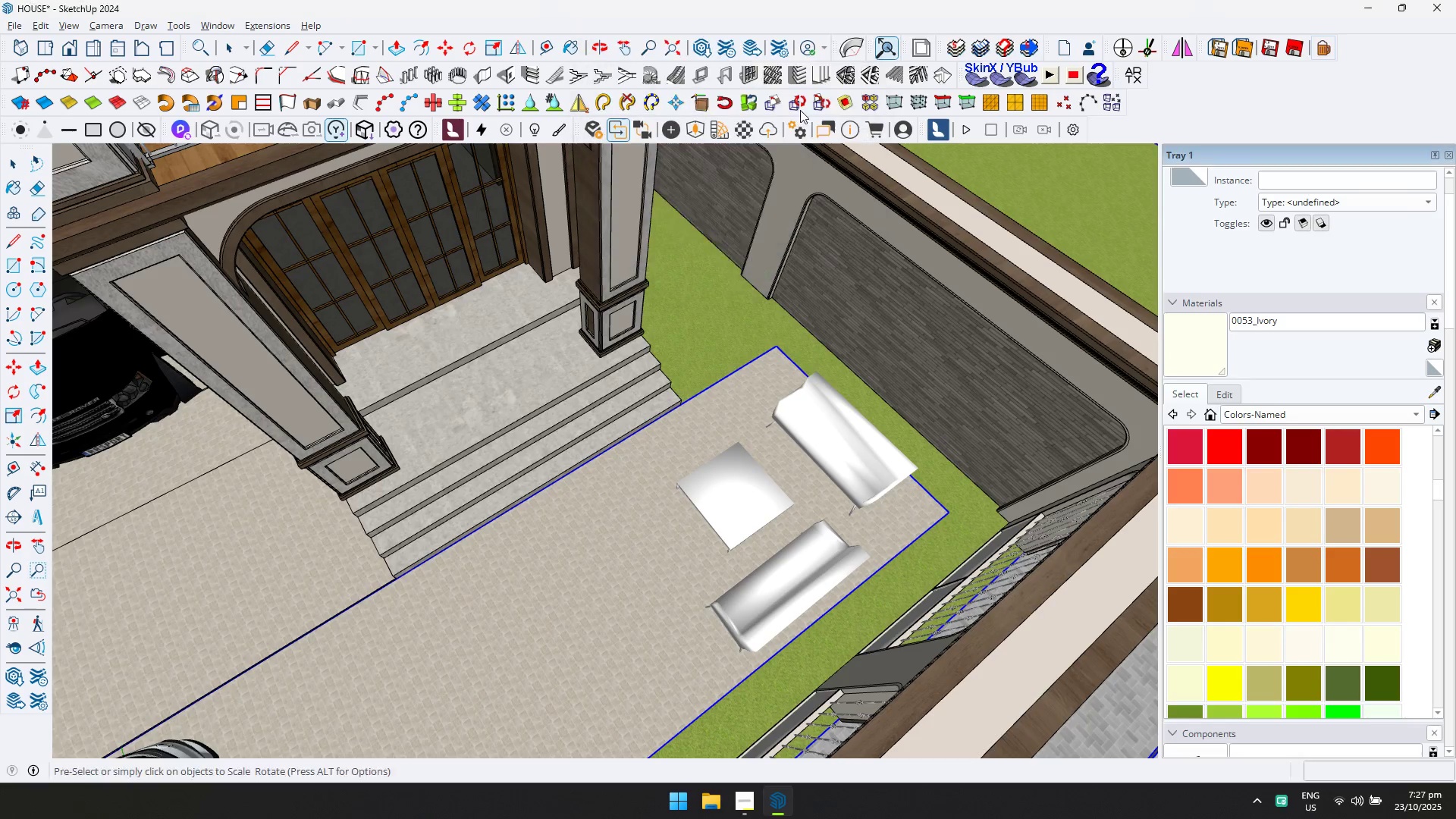 
scroll: coordinate [723, 489], scroll_direction: down, amount: 1.0
 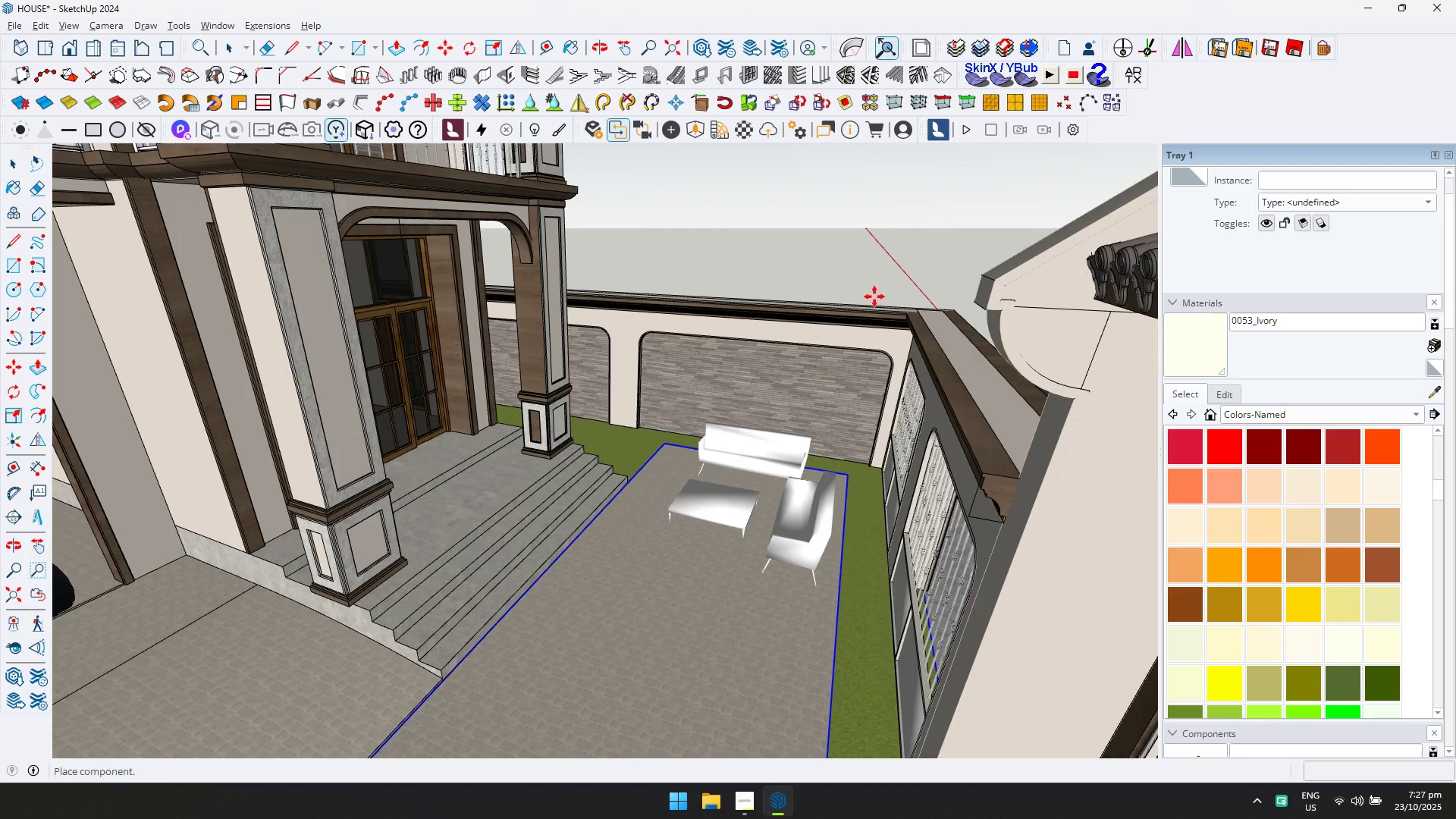 
scroll: coordinate [717, 514], scroll_direction: up, amount: 3.0
 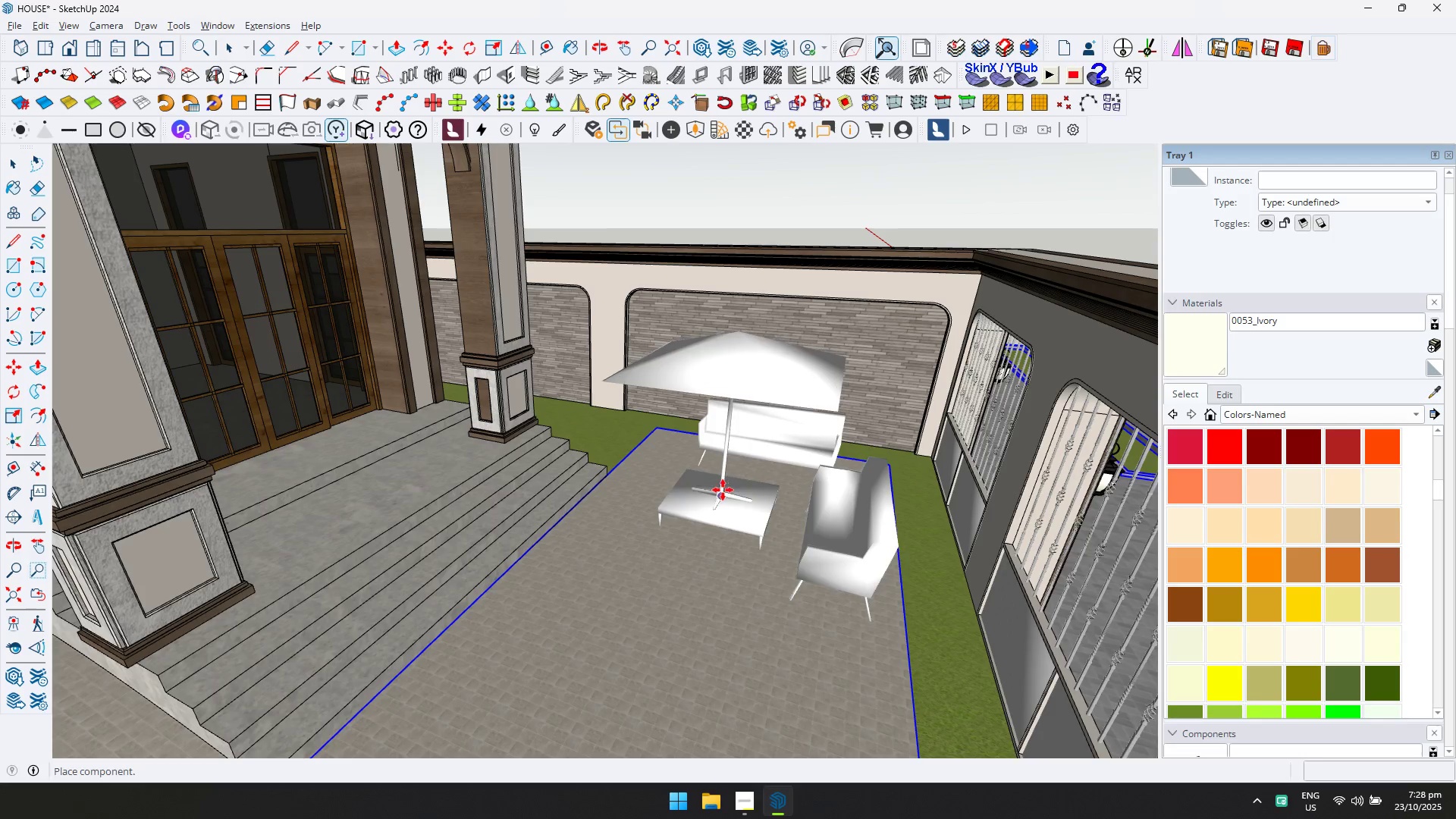 
key(Escape)
 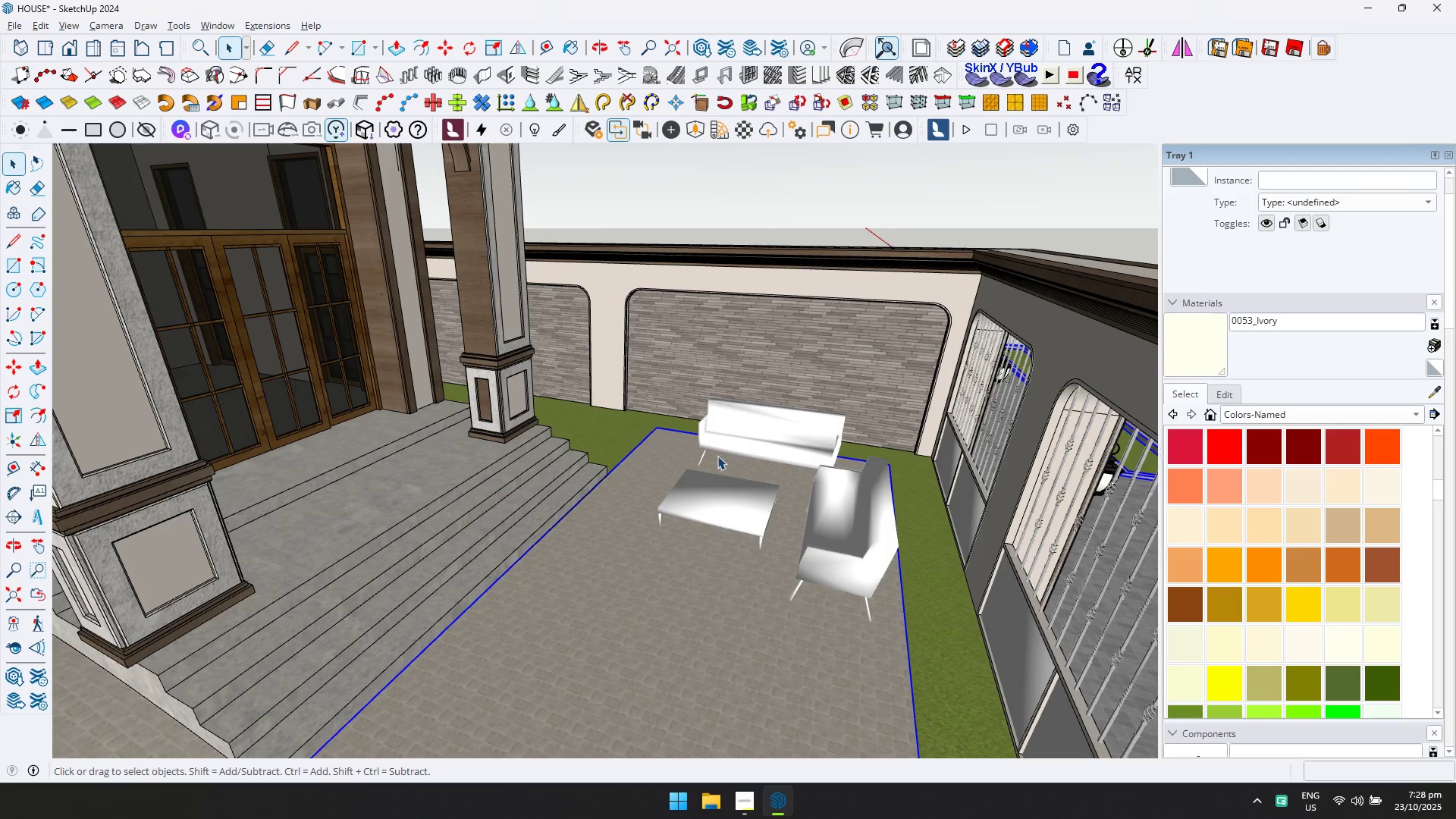 
scroll: coordinate [743, 400], scroll_direction: down, amount: 2.0
 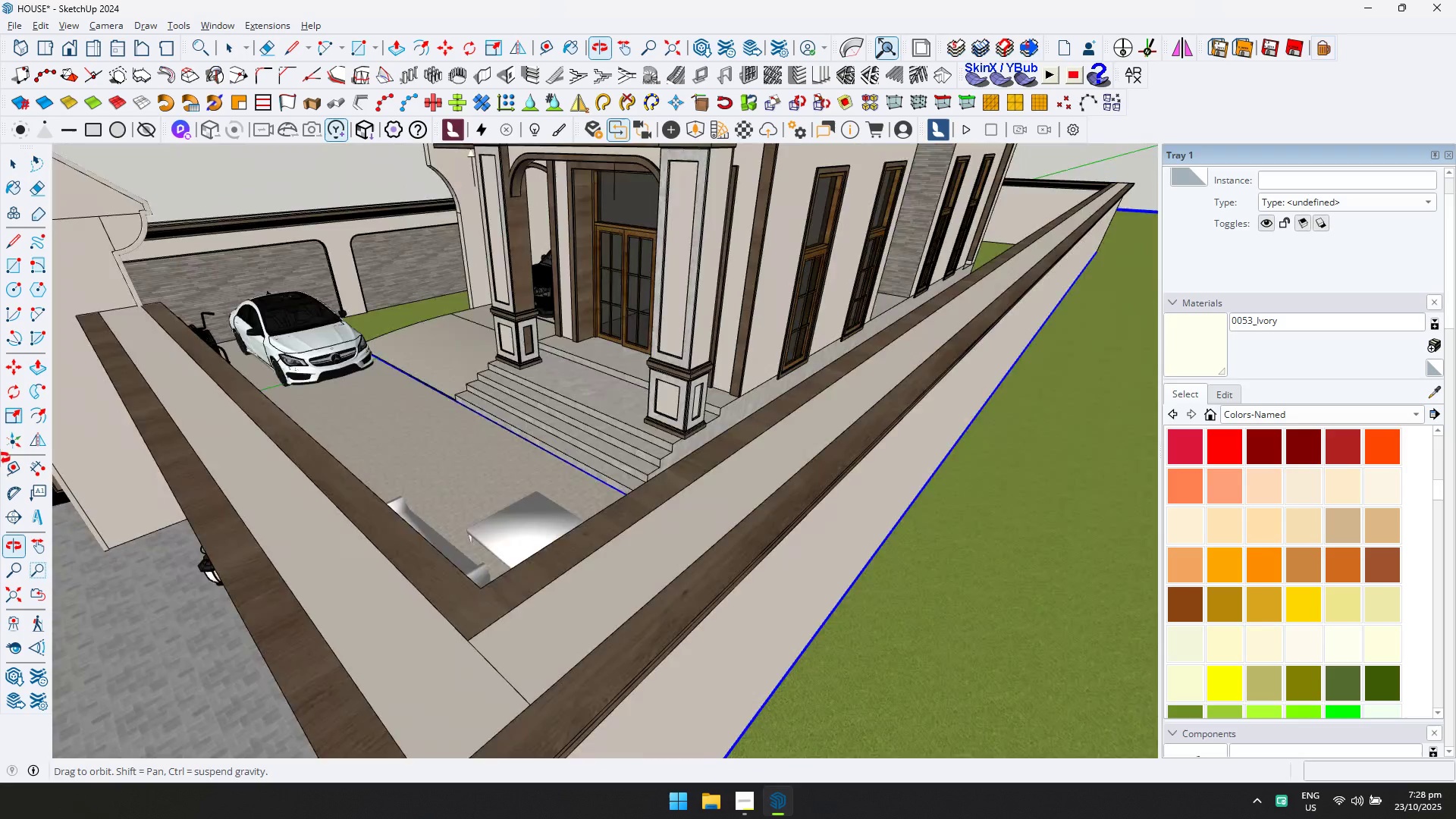 
scroll: coordinate [551, 599], scroll_direction: none, amount: 0.0
 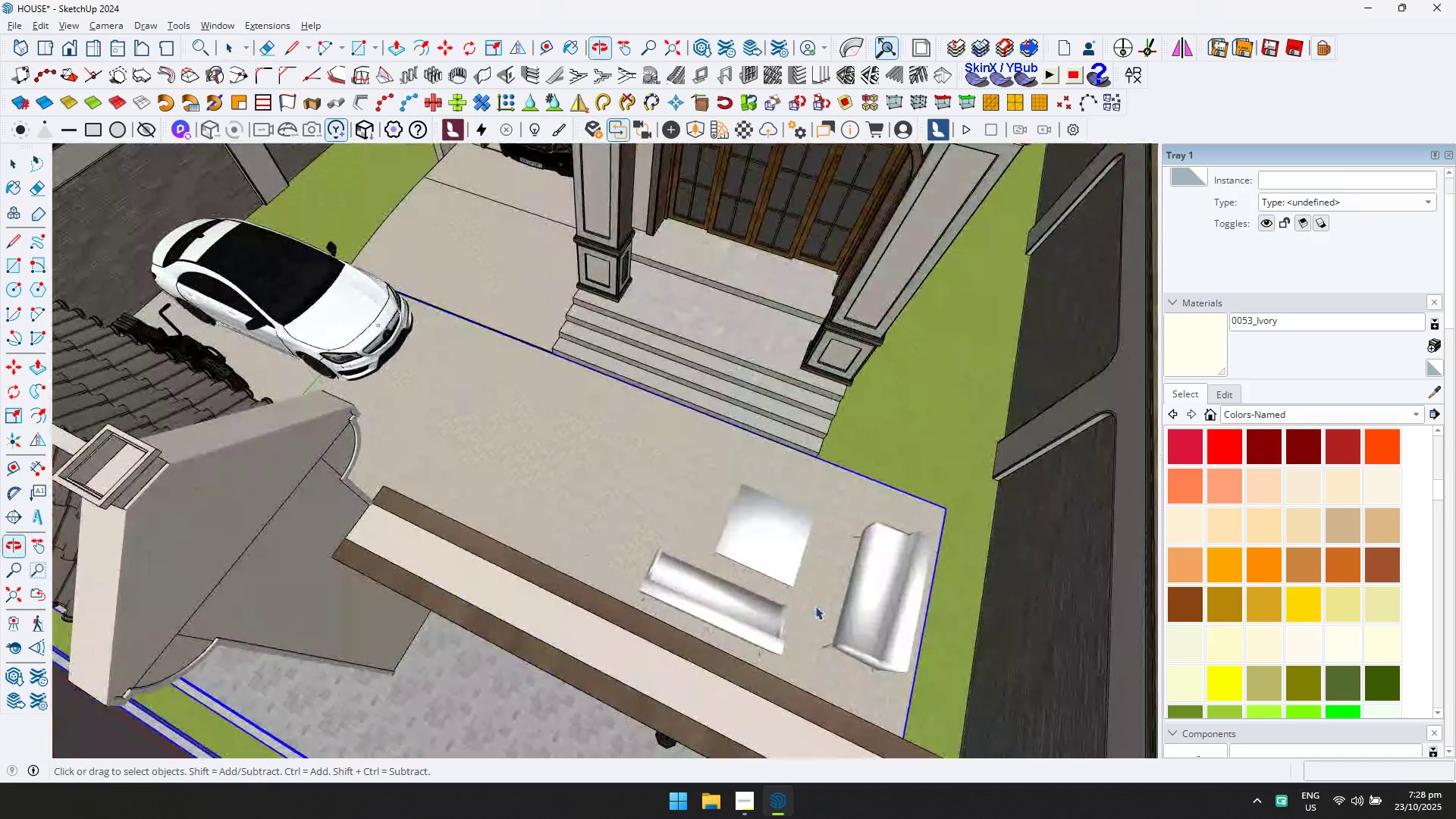 
key(Shift+ShiftLeft)
 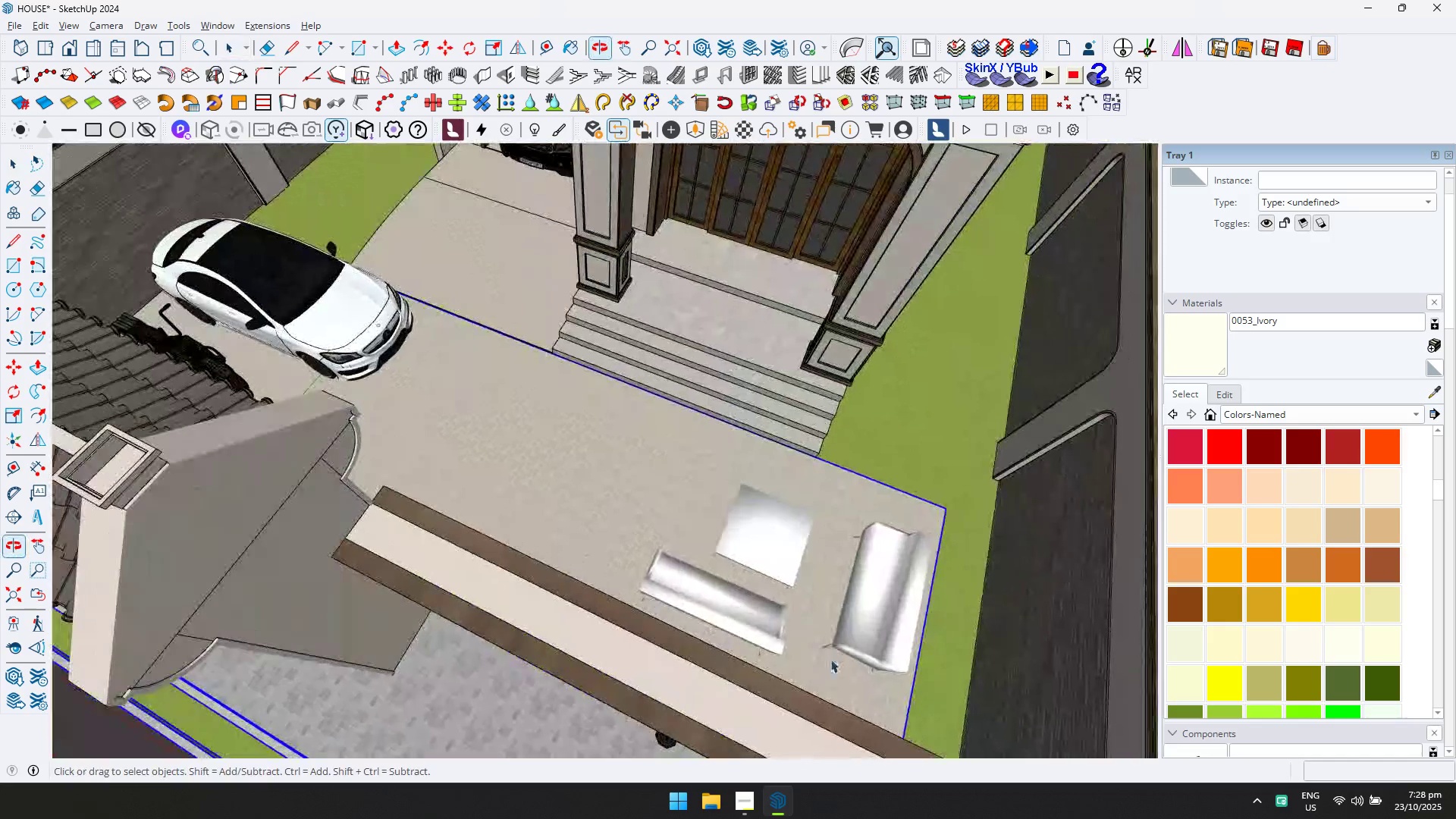 
hold_key(key=ControlLeft, duration=0.87)
double_click([752, 607])
 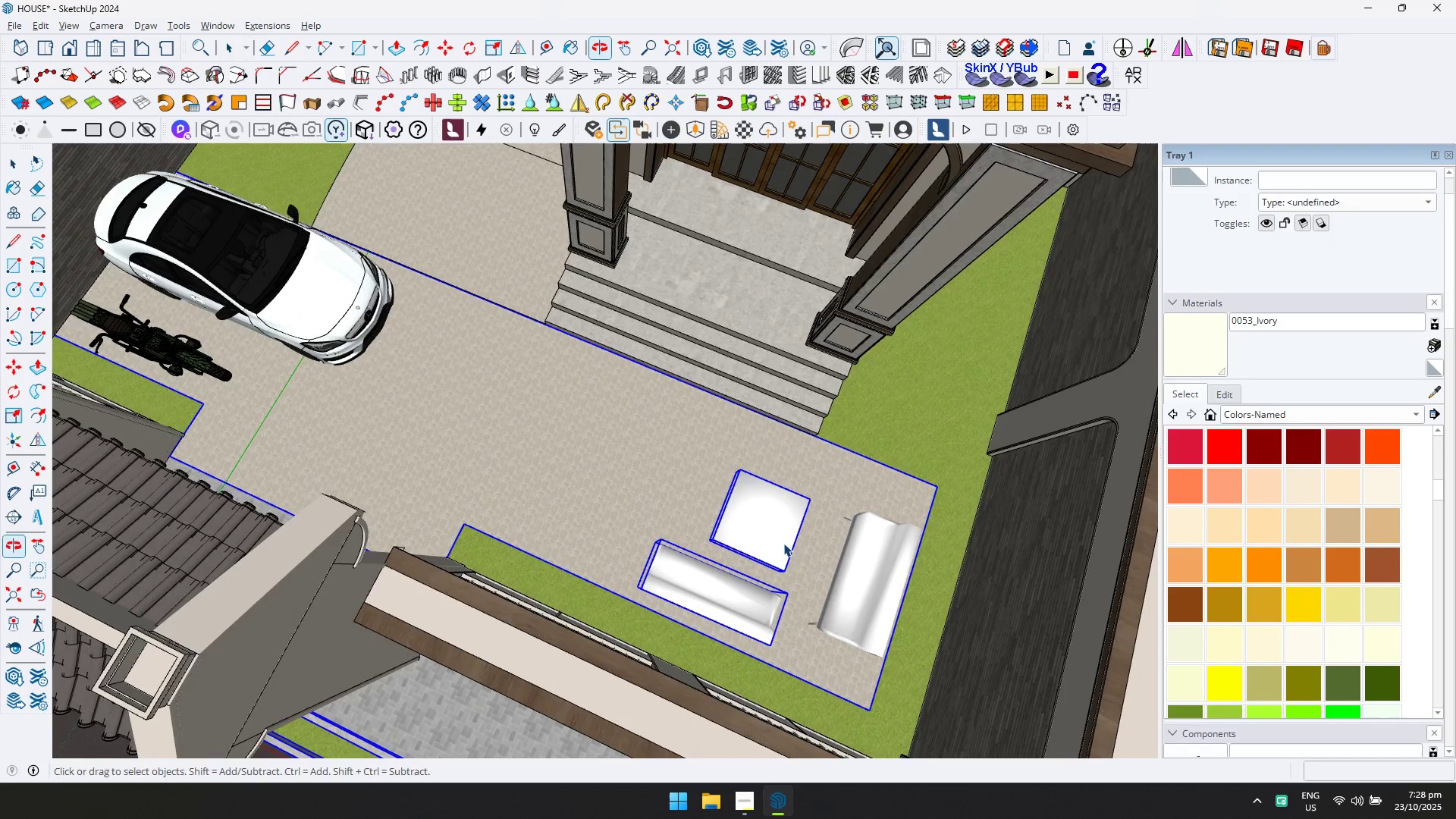 
hold_key(key=ShiftLeft, duration=0.33)
 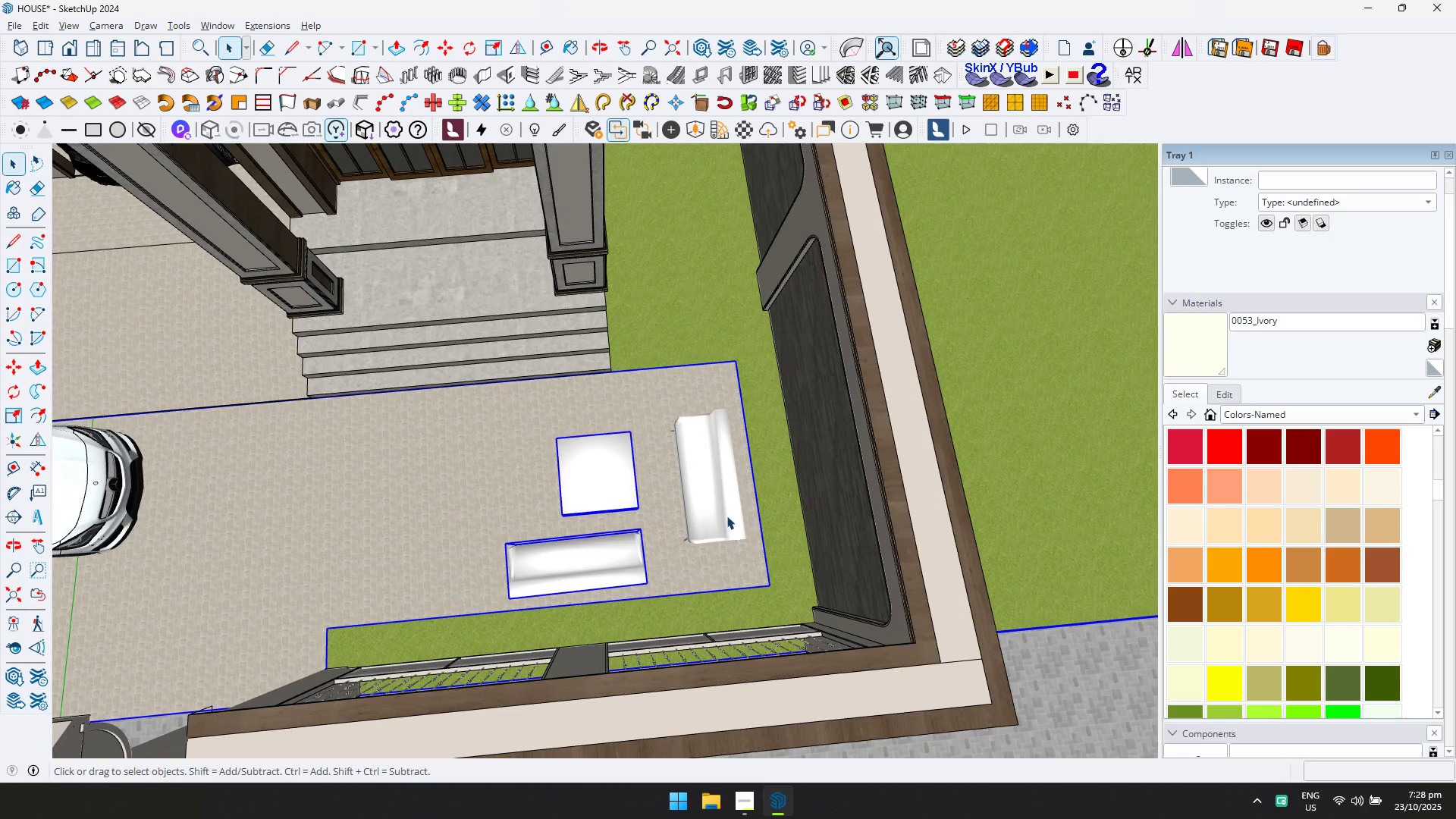 
key(M)
 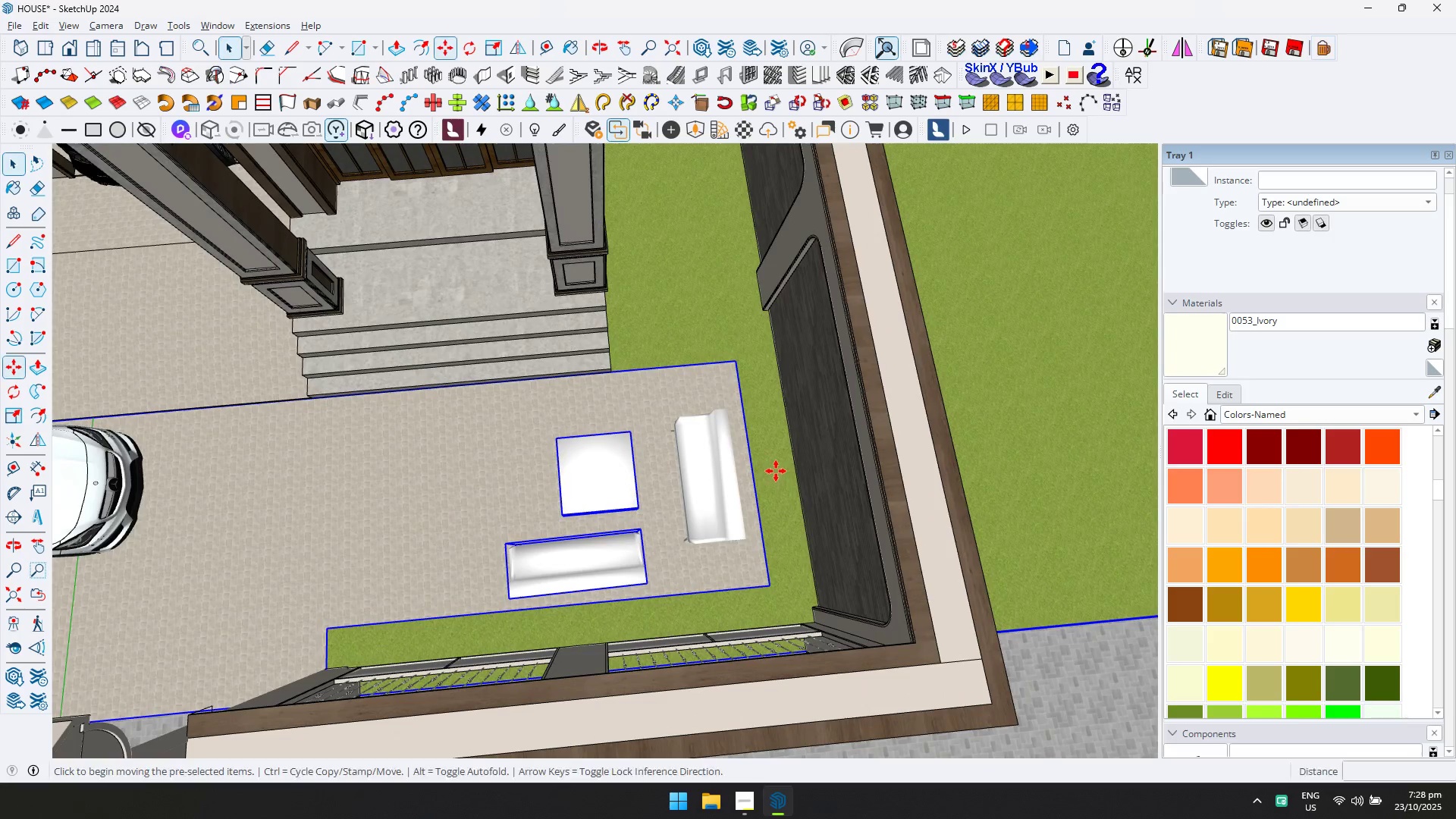 
left_click([776, 470])
 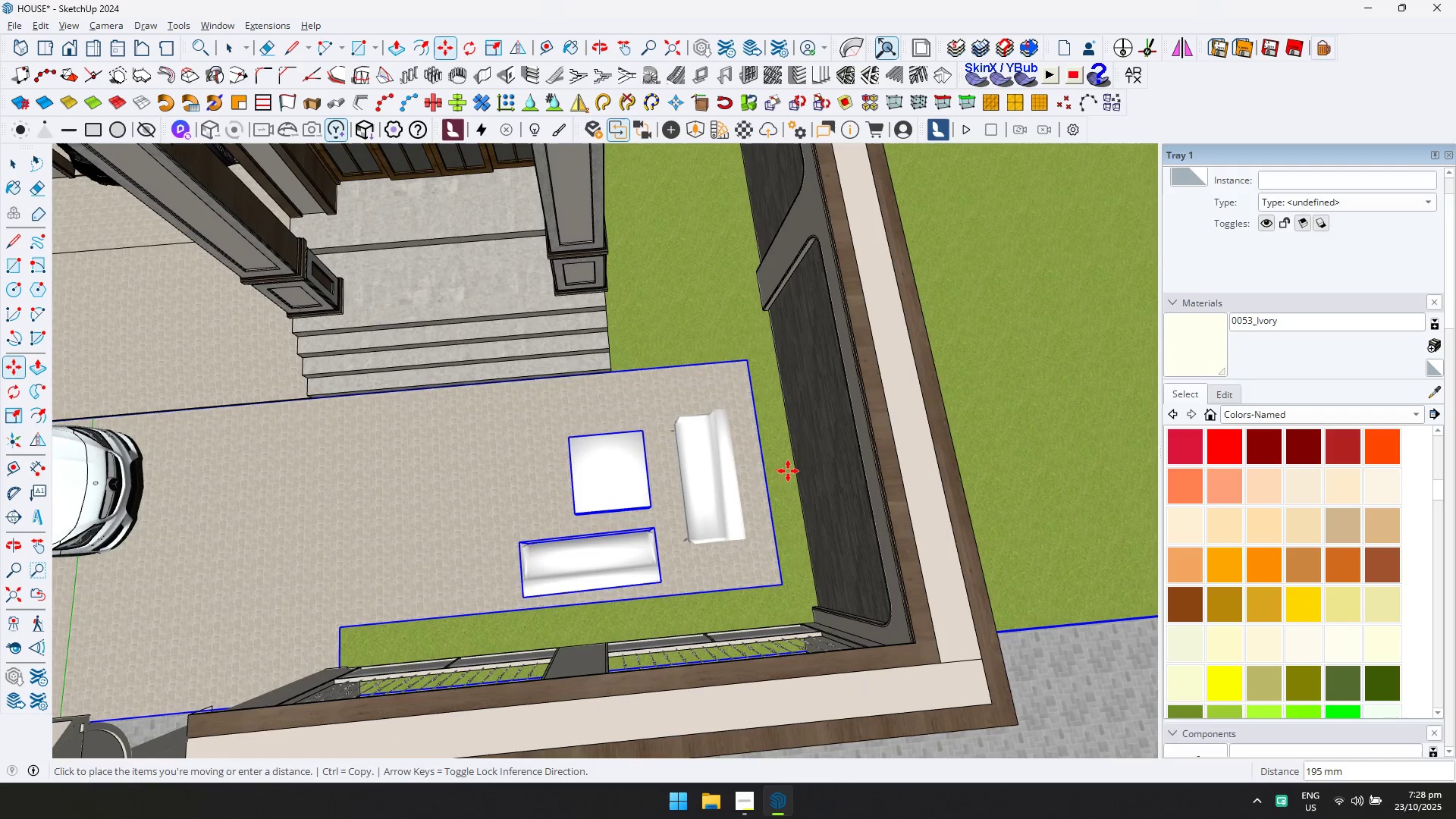 
key(Escape)
 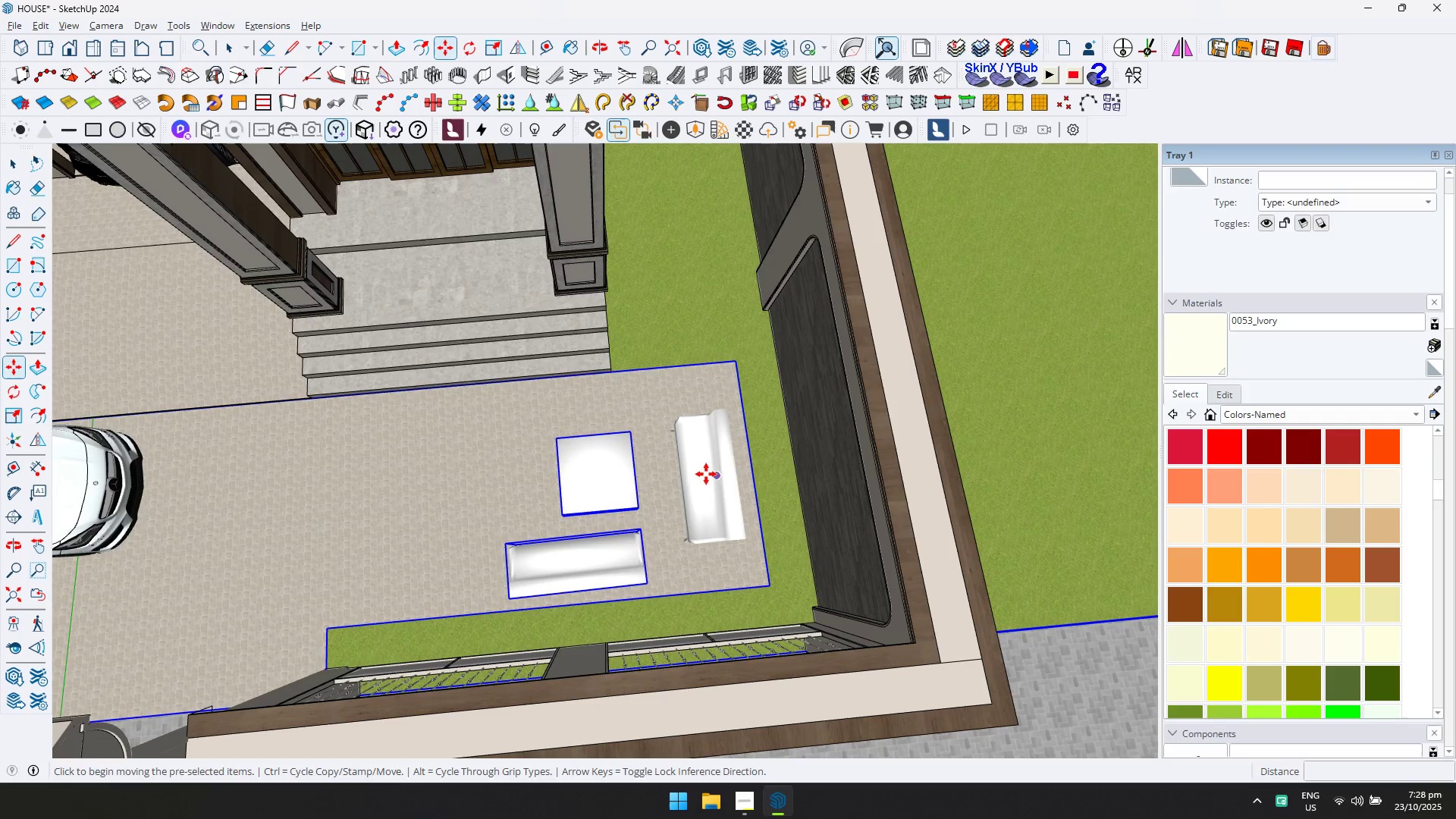 
key(Space)
 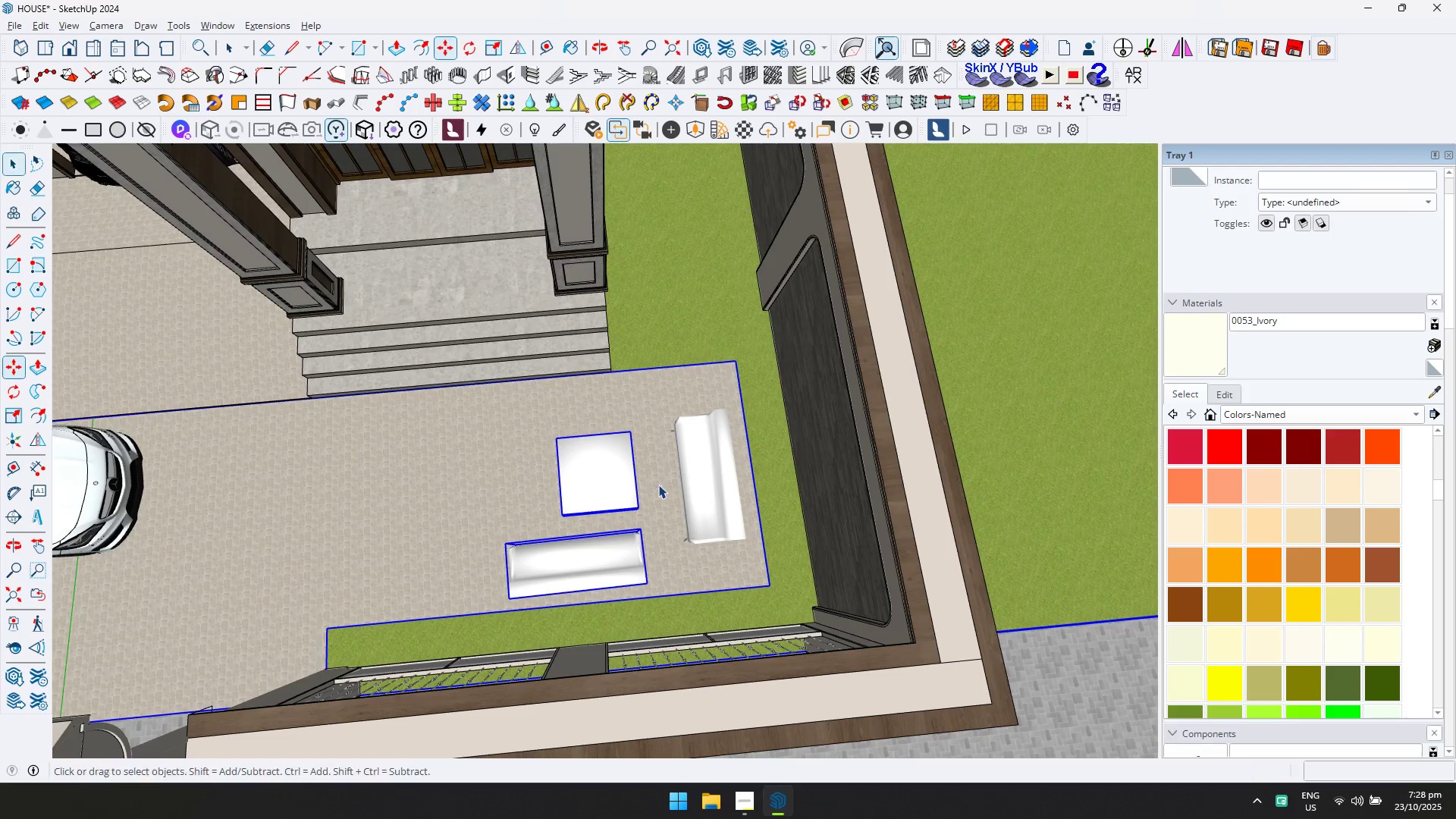 
key(Escape)
 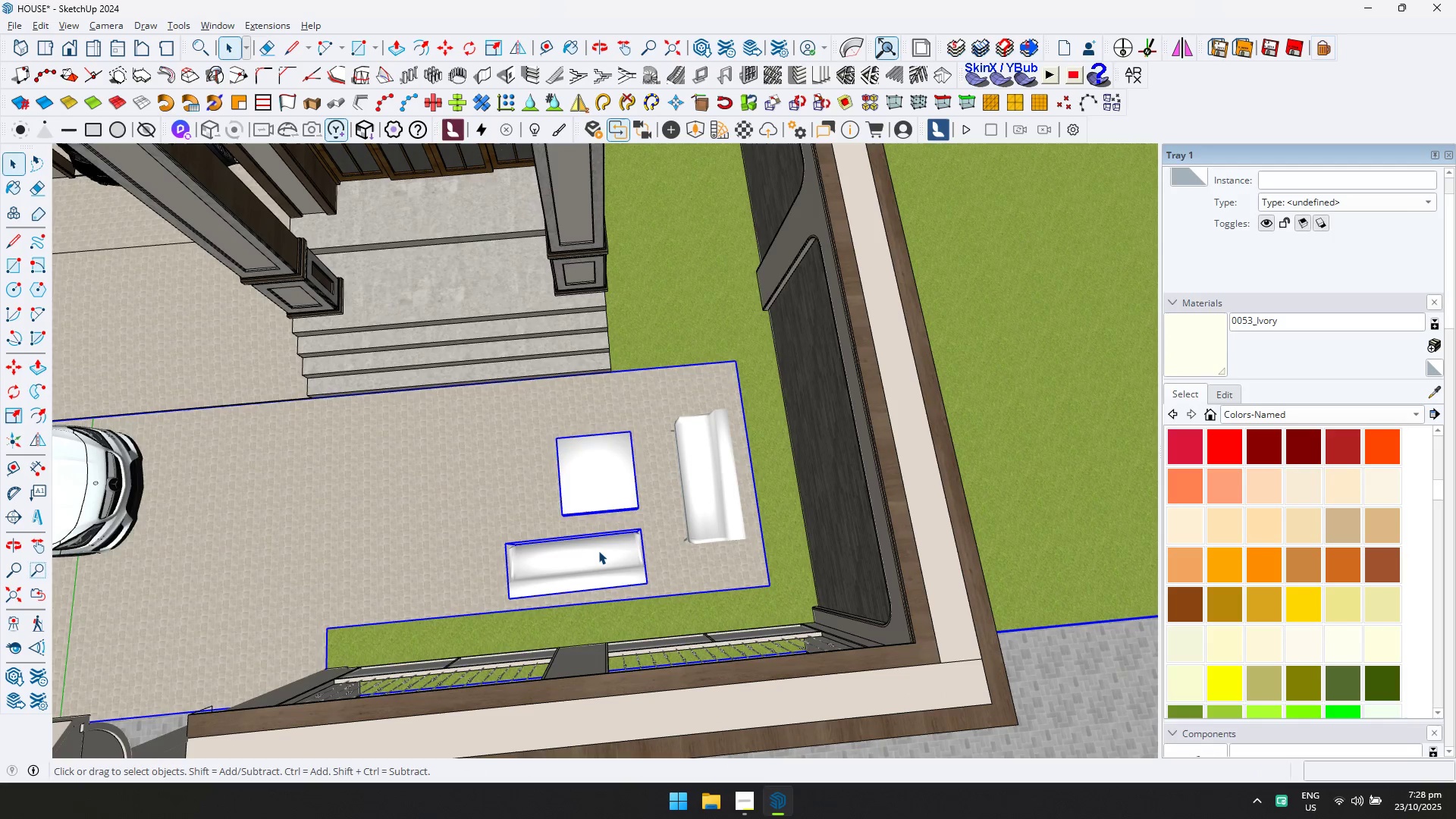 
left_click([597, 554])
 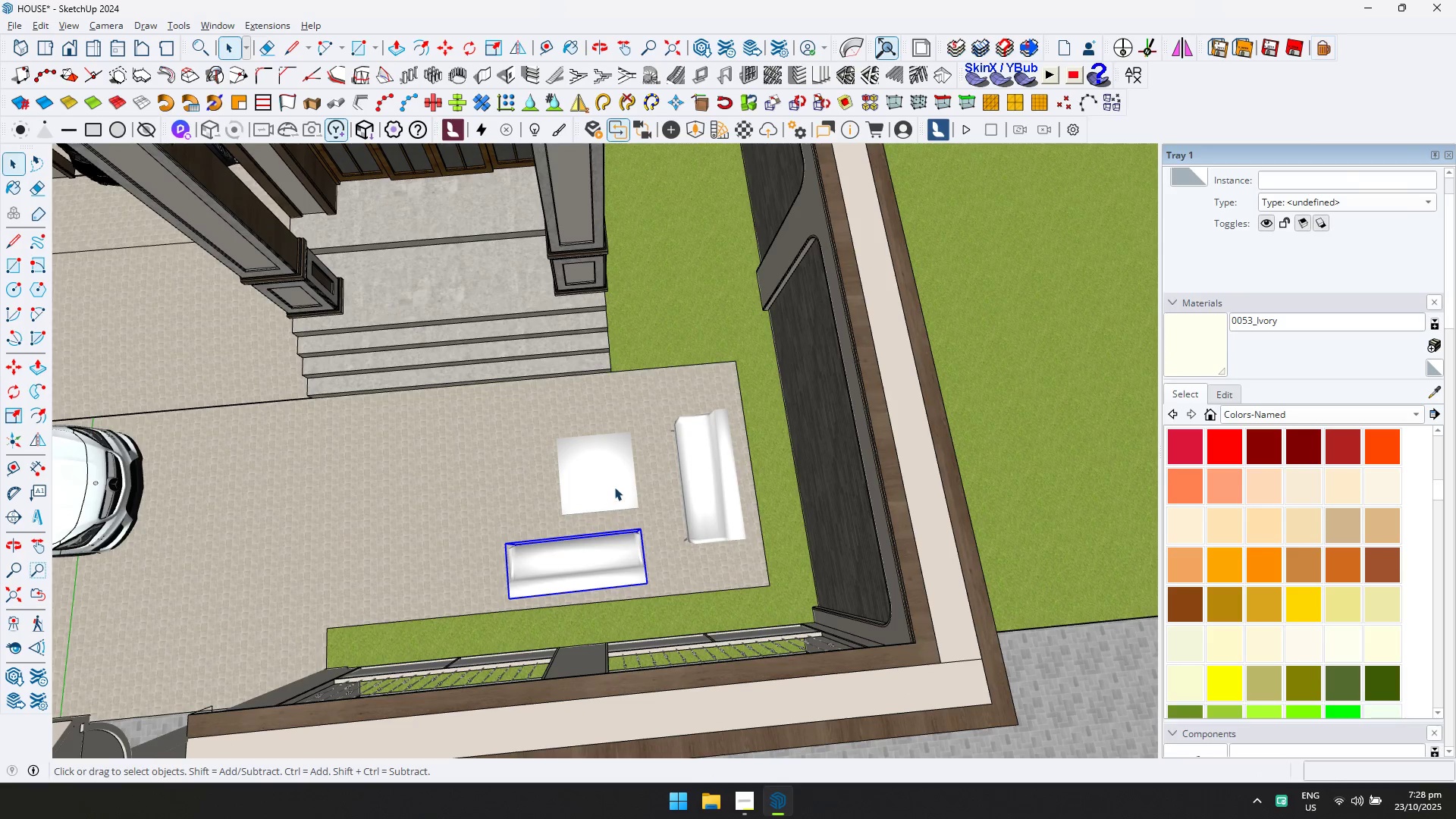 
key(Control+ControlLeft)
 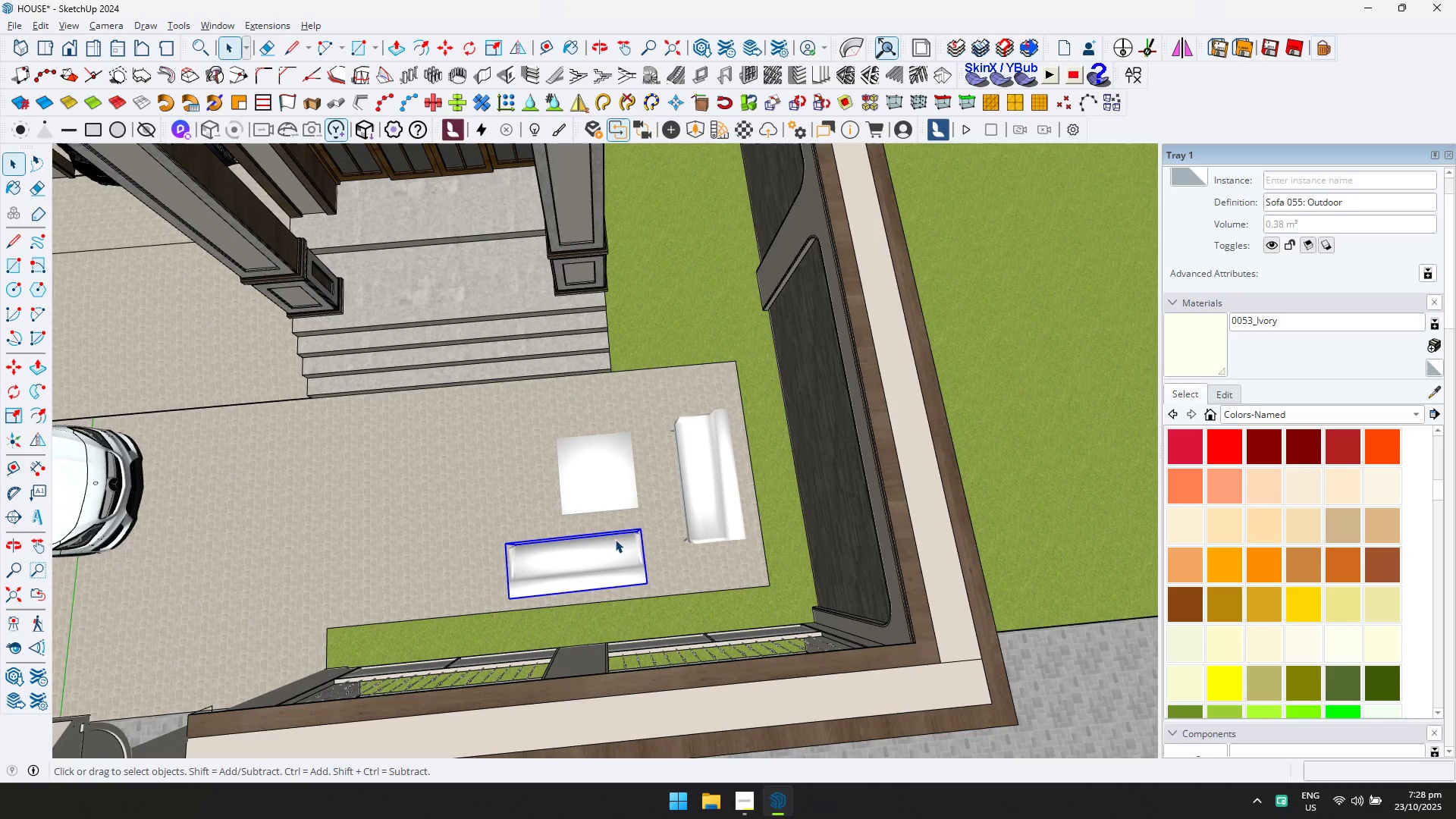 
key(M)
 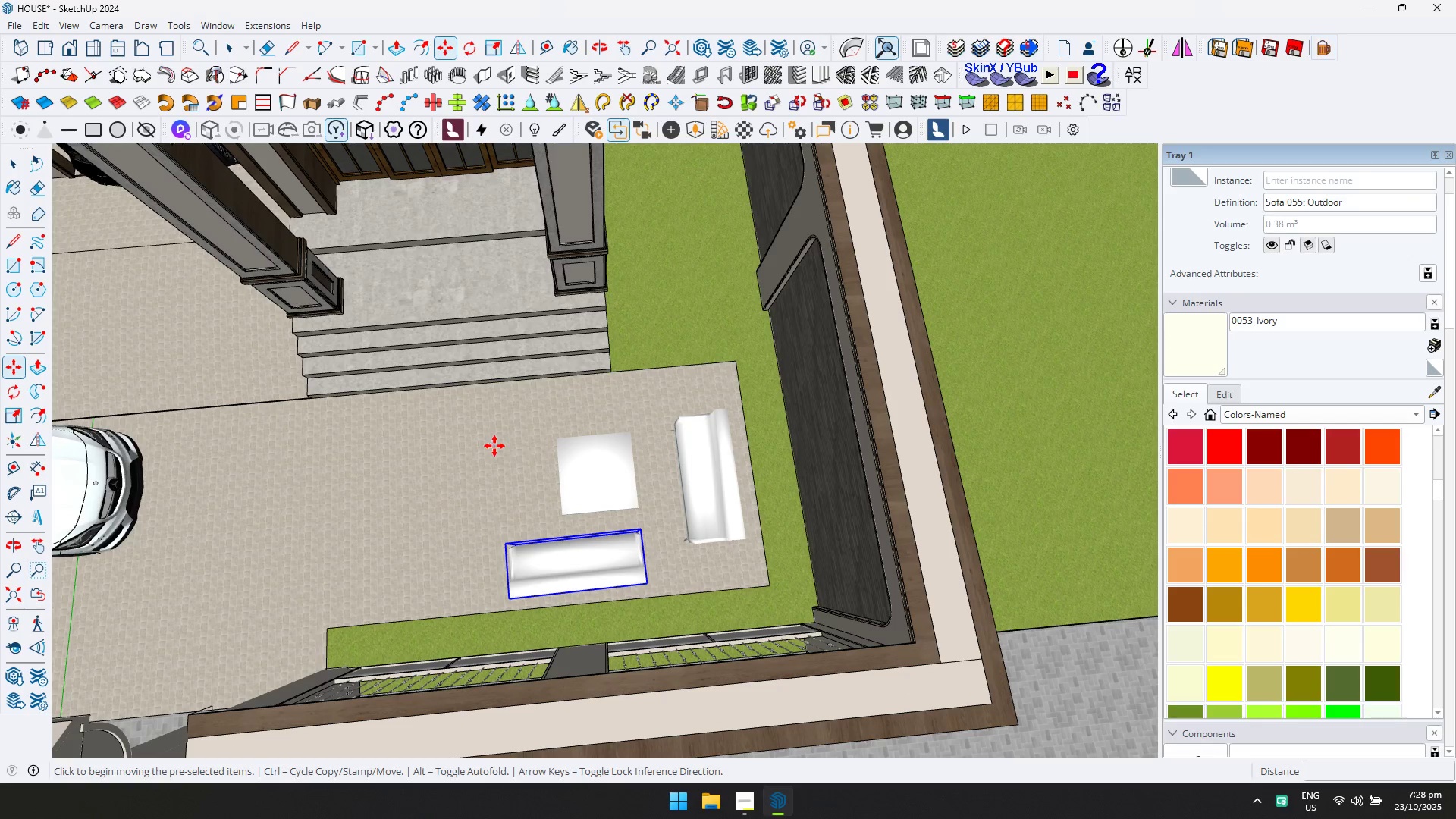 
double_click([494, 446])
 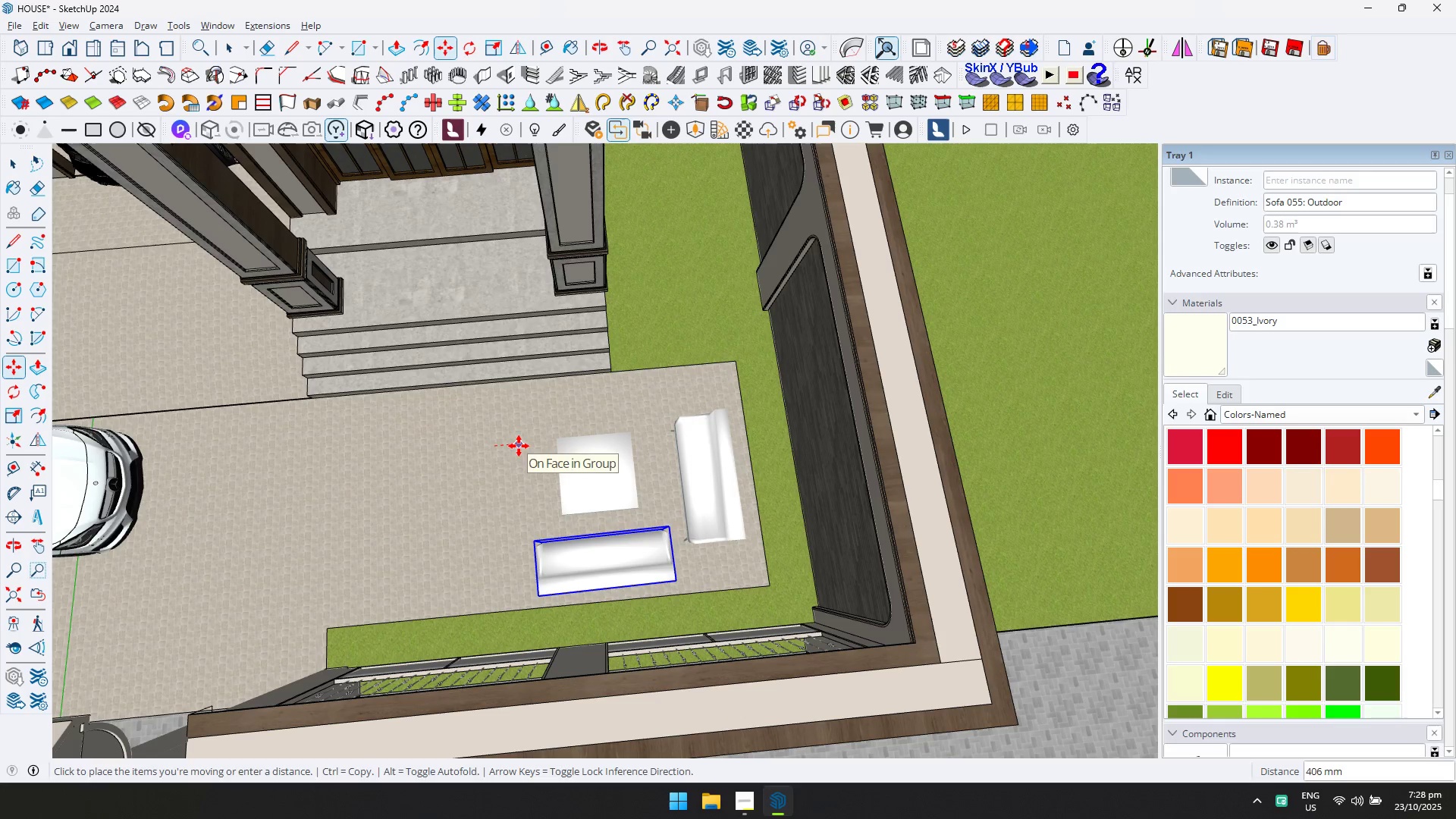 
left_click([516, 445])
 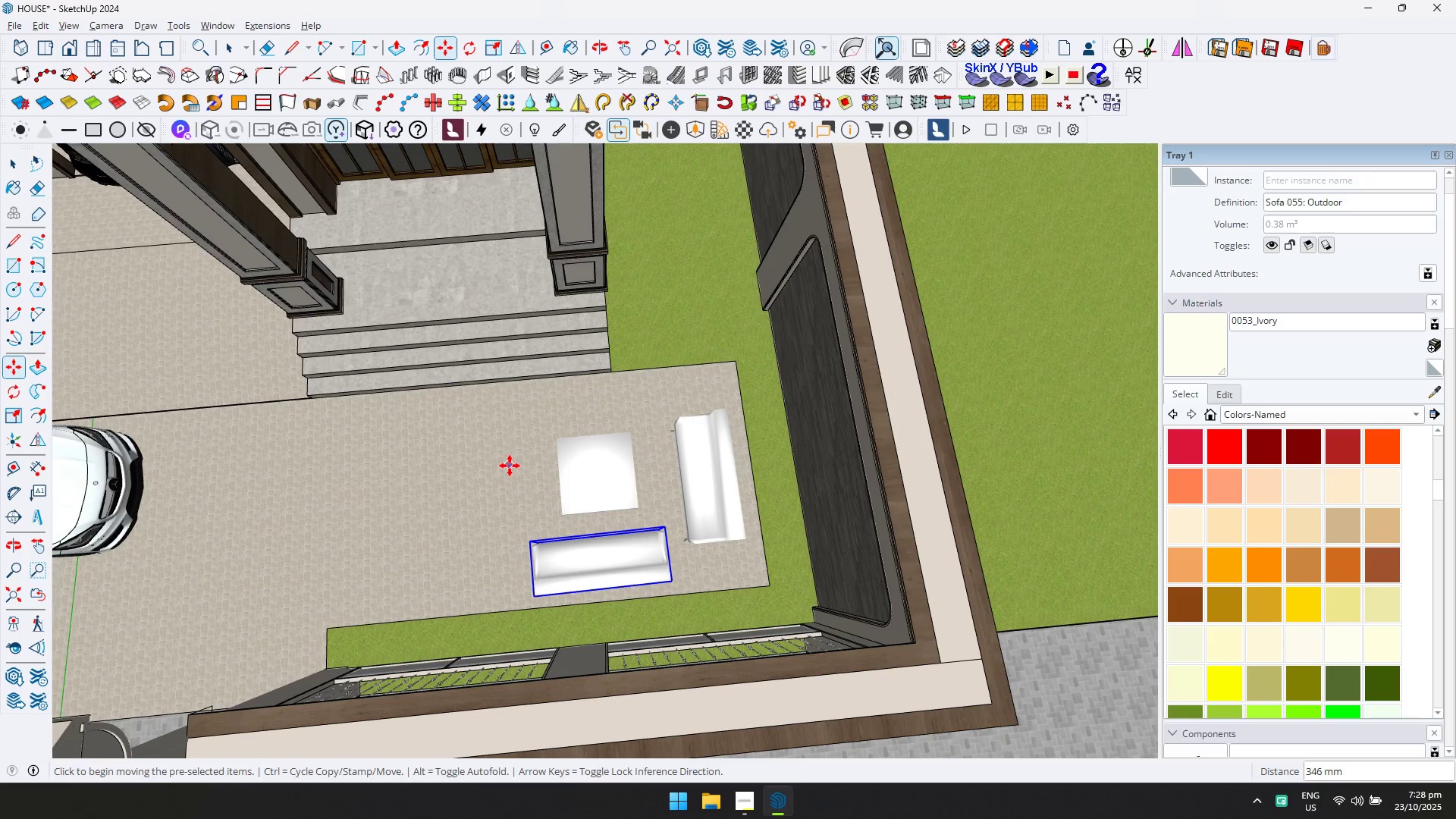 
double_click([510, 468])
 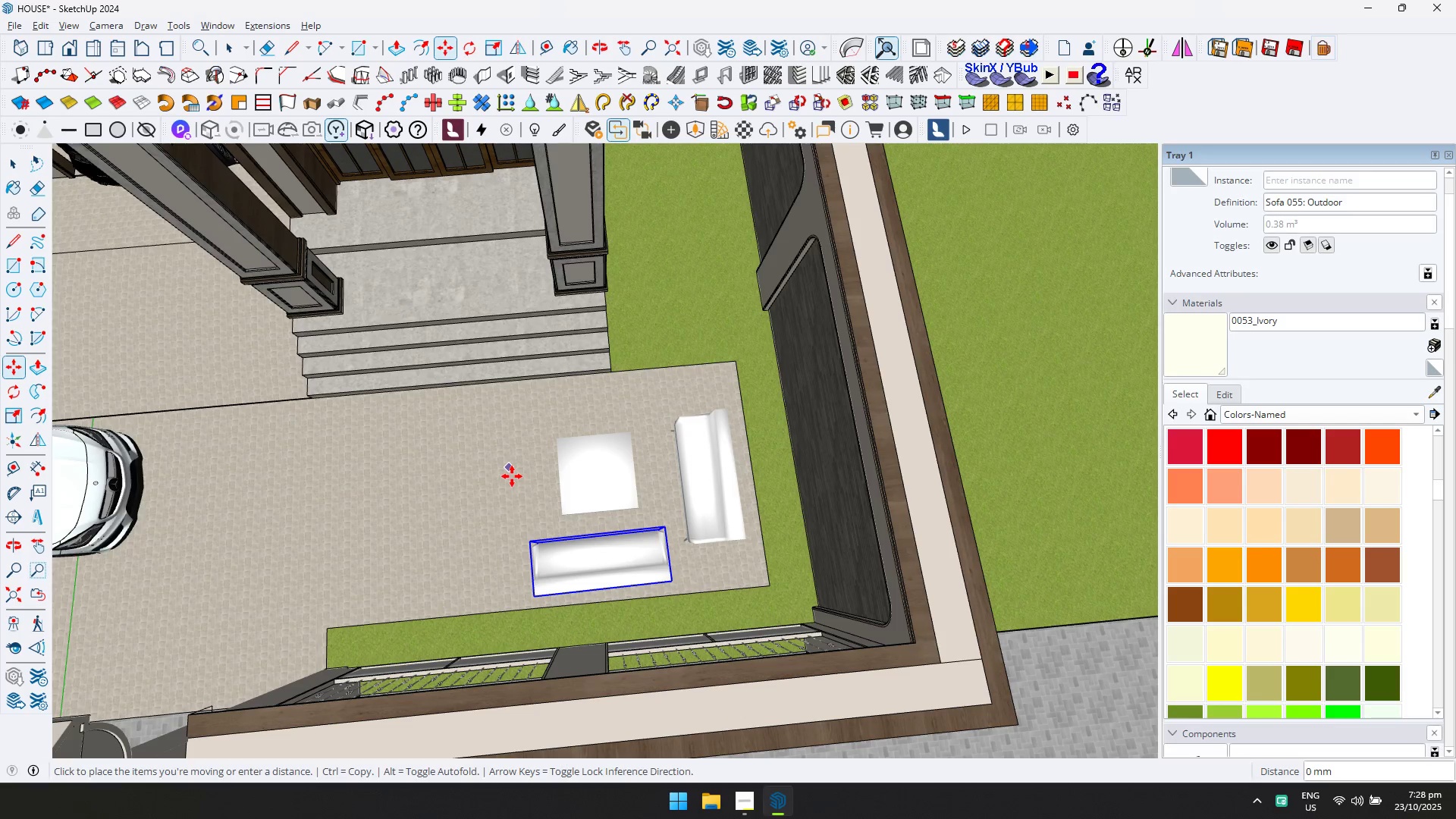 
left_click([512, 476])
 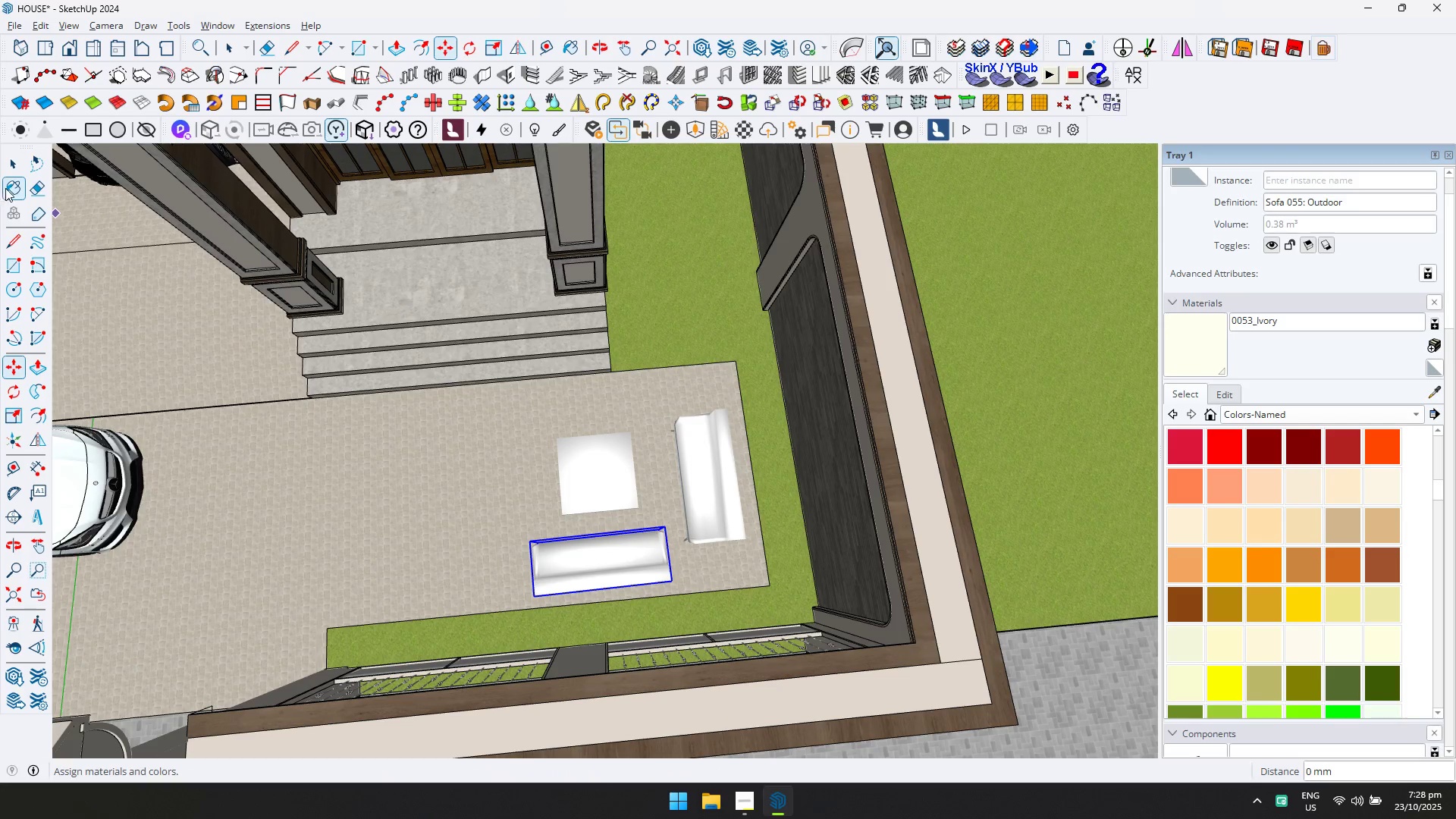 
double_click([10, 168])
 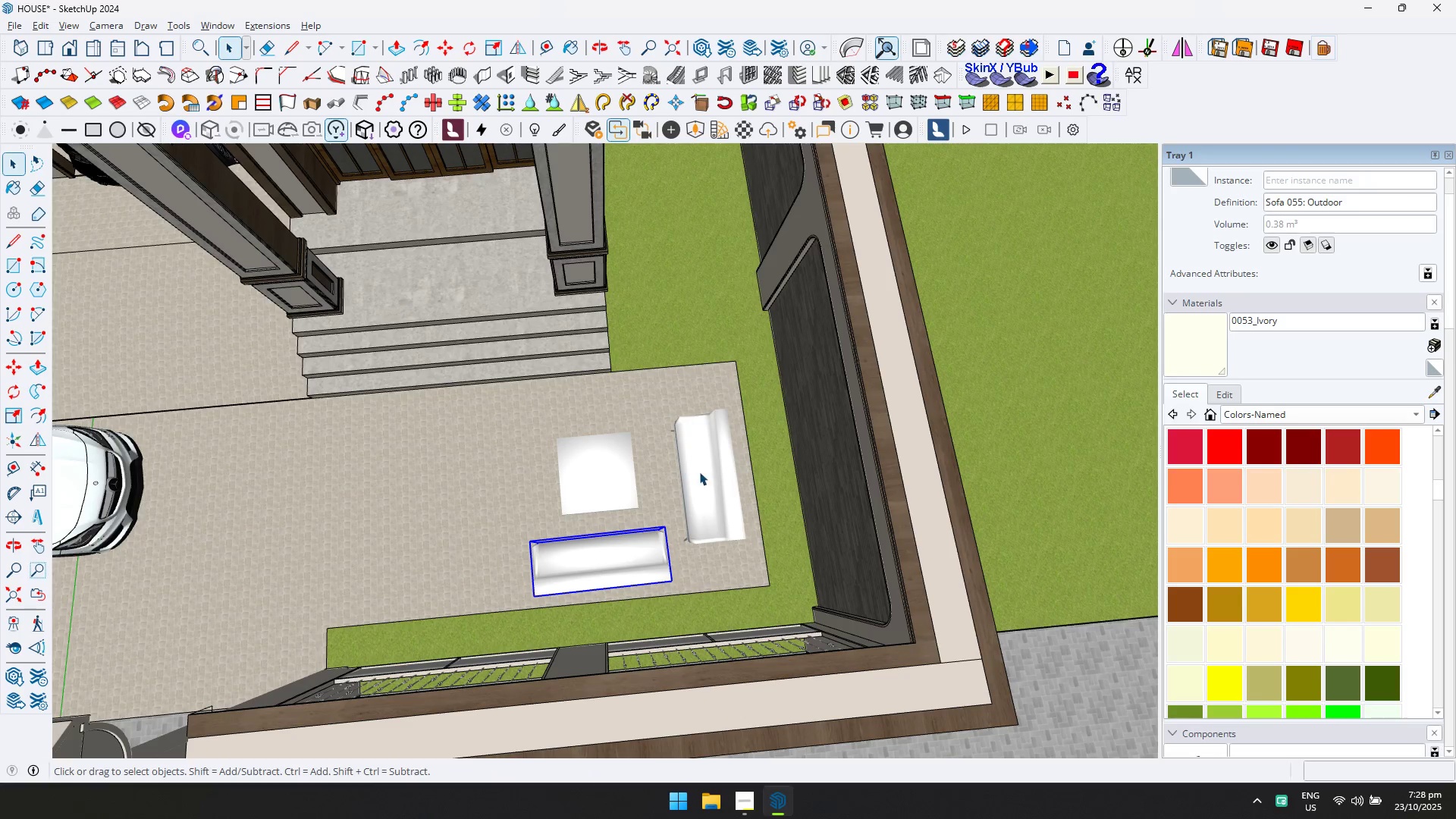 
triple_click([714, 472])
 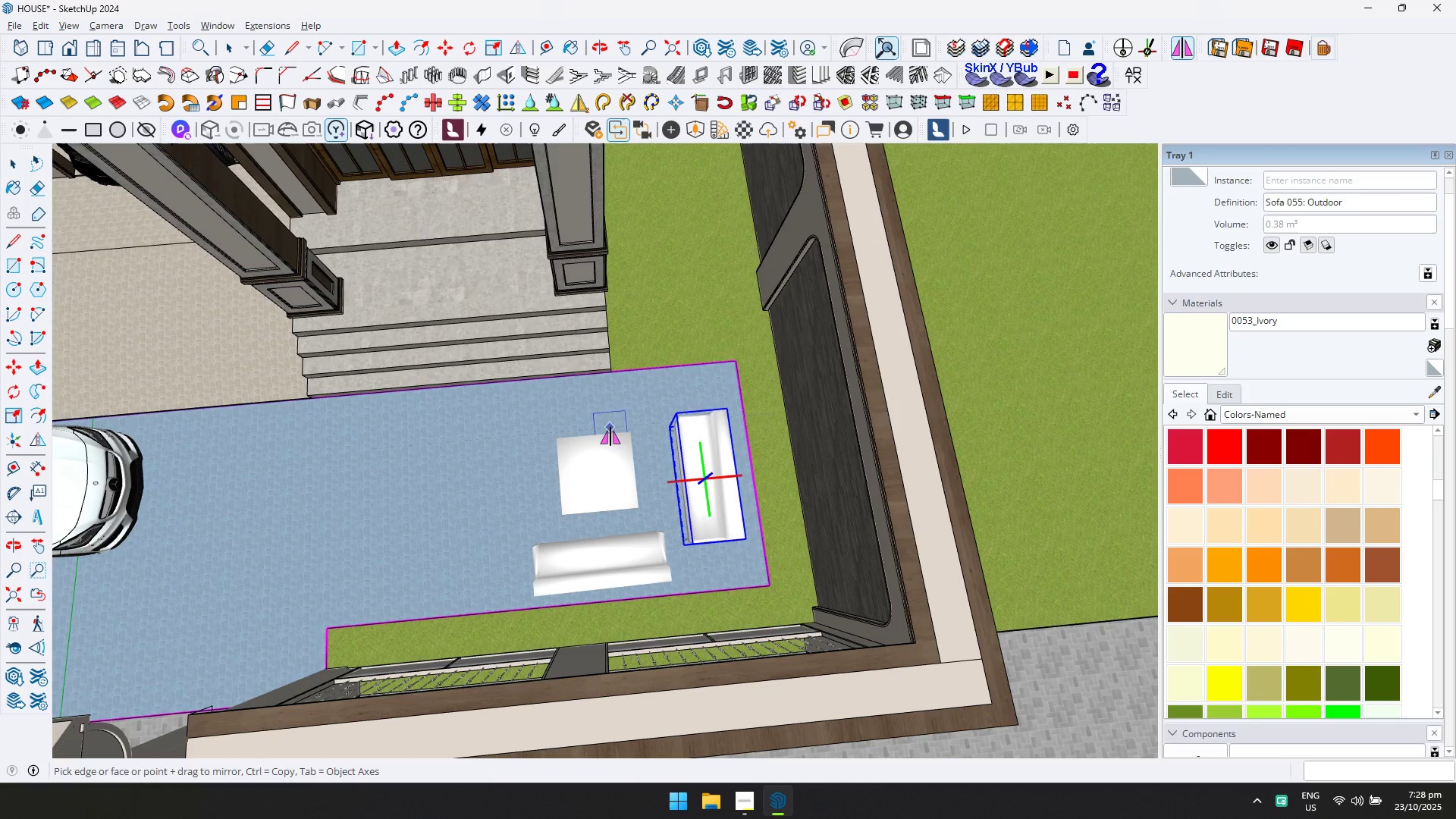 
key(Control+ControlLeft)
 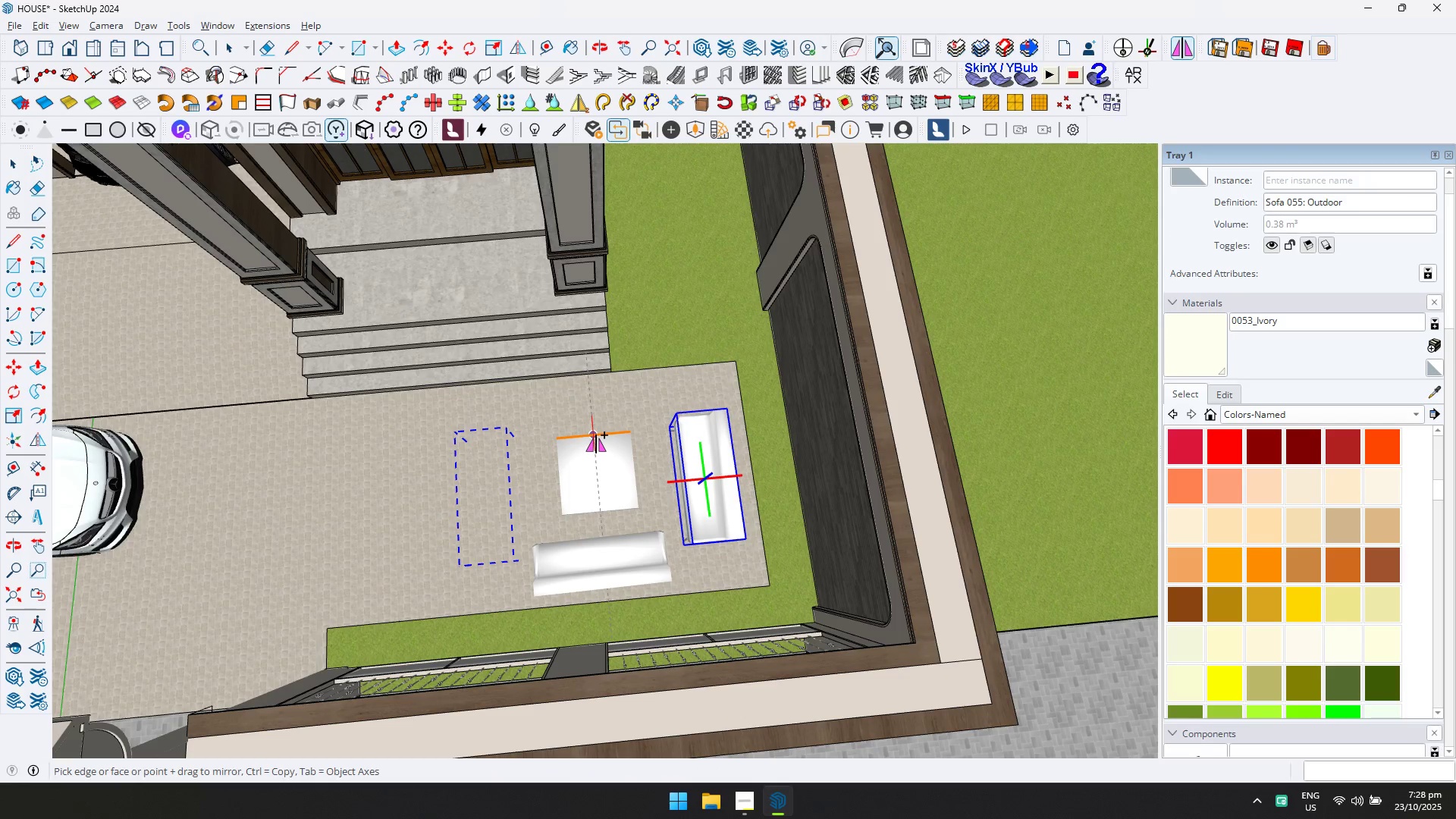 
left_click([596, 435])
 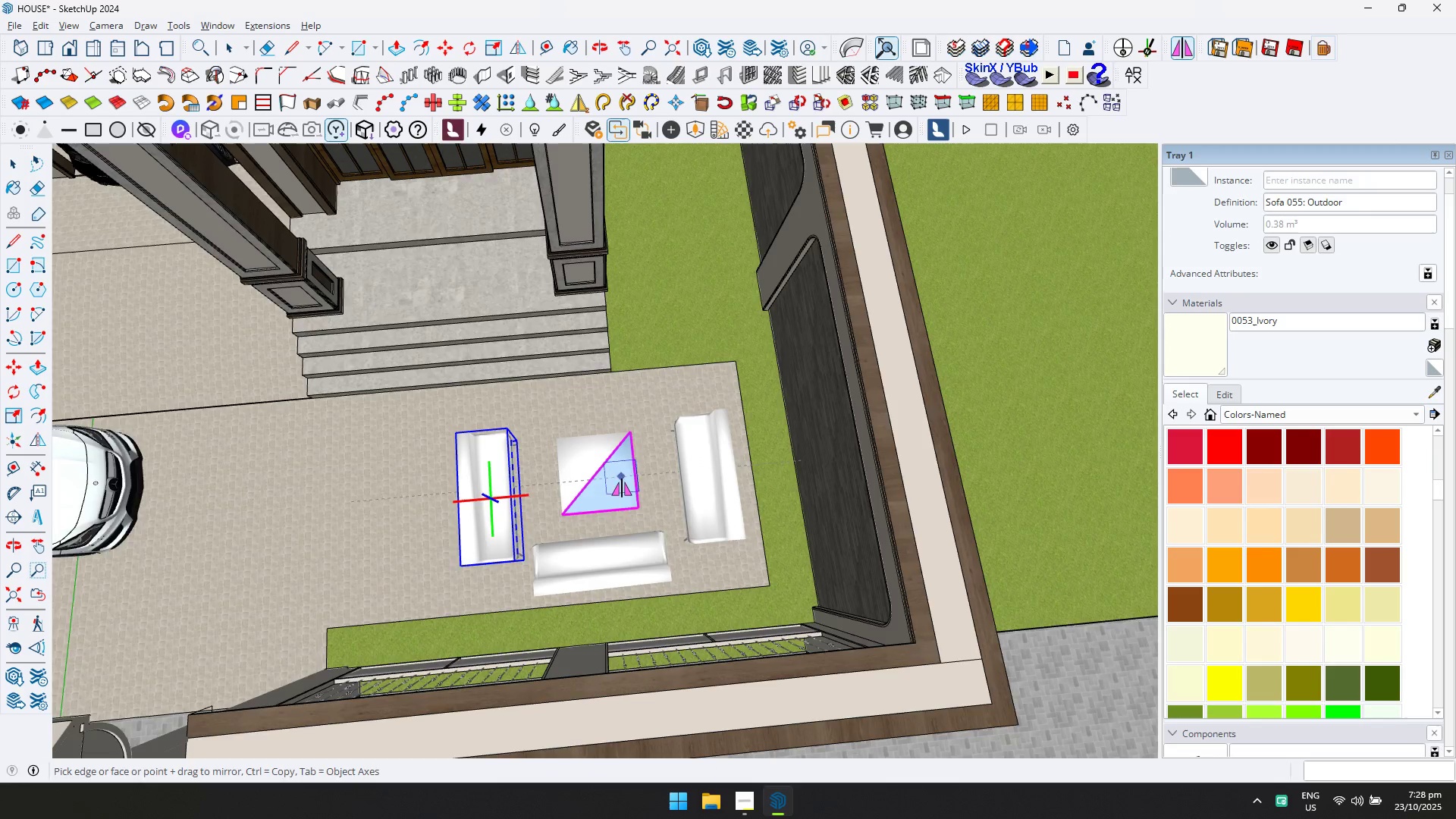 
scroll: coordinate [640, 510], scroll_direction: down, amount: 4.0
 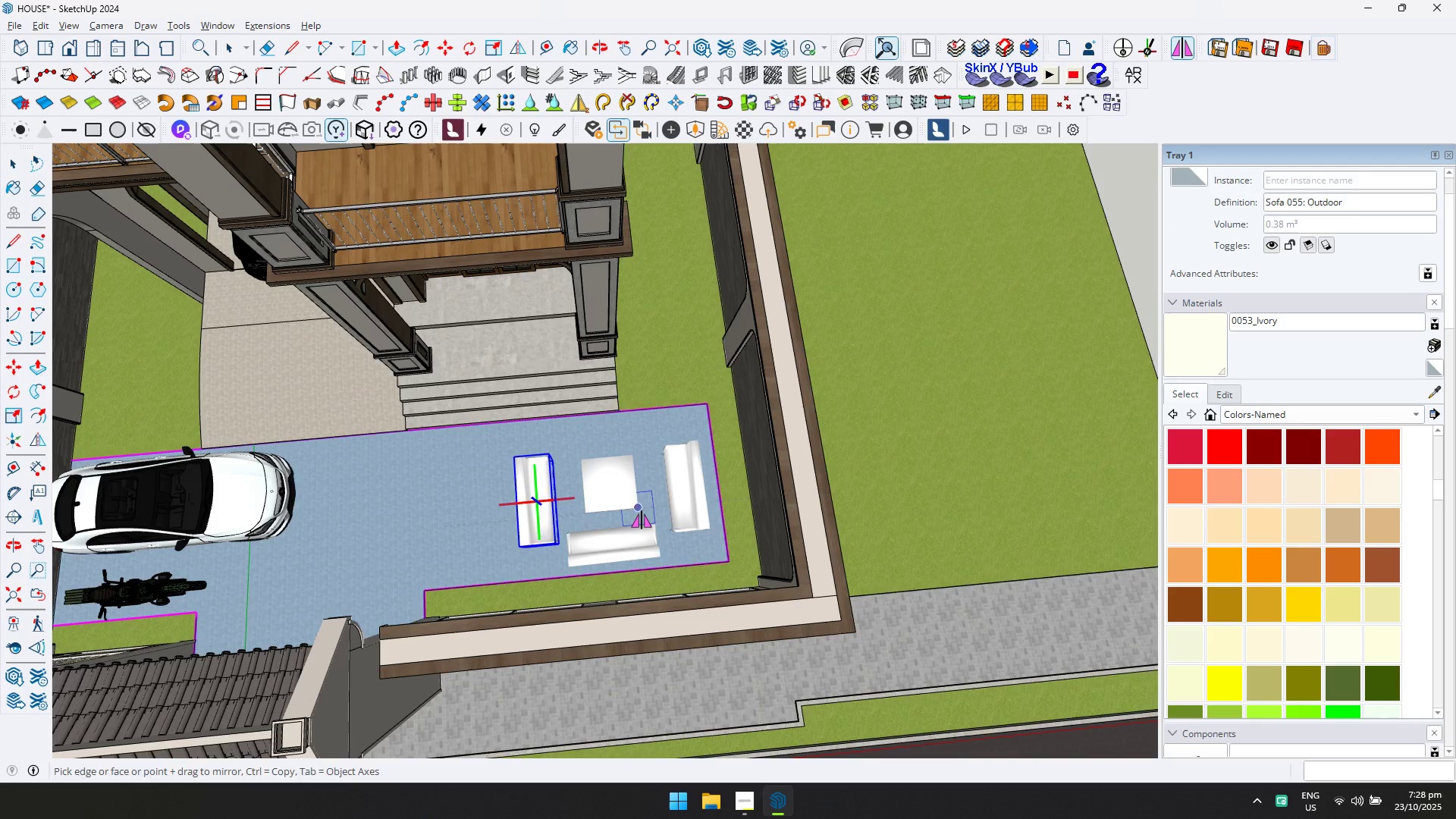 
key(Escape)
 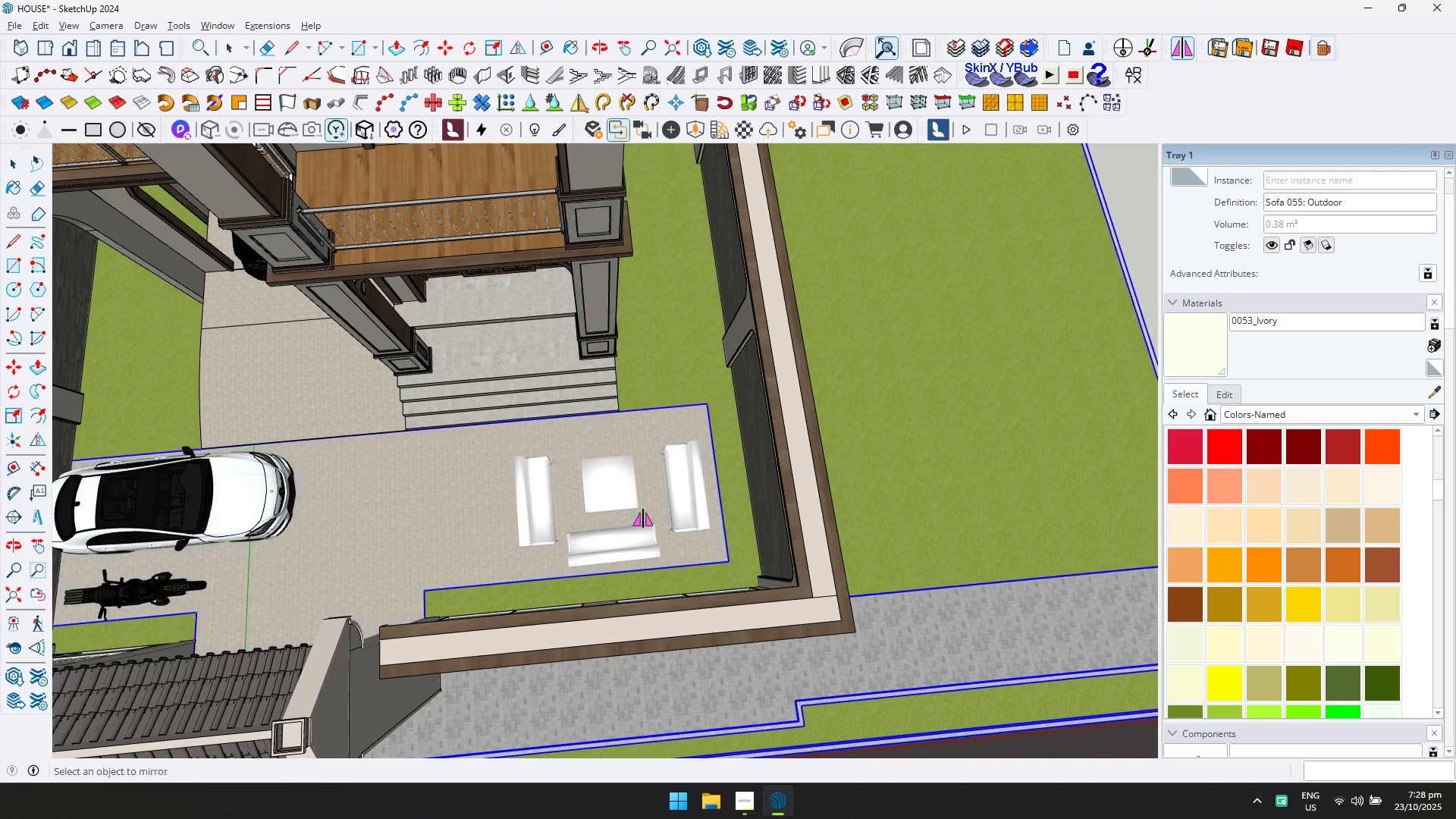 
key(Space)
 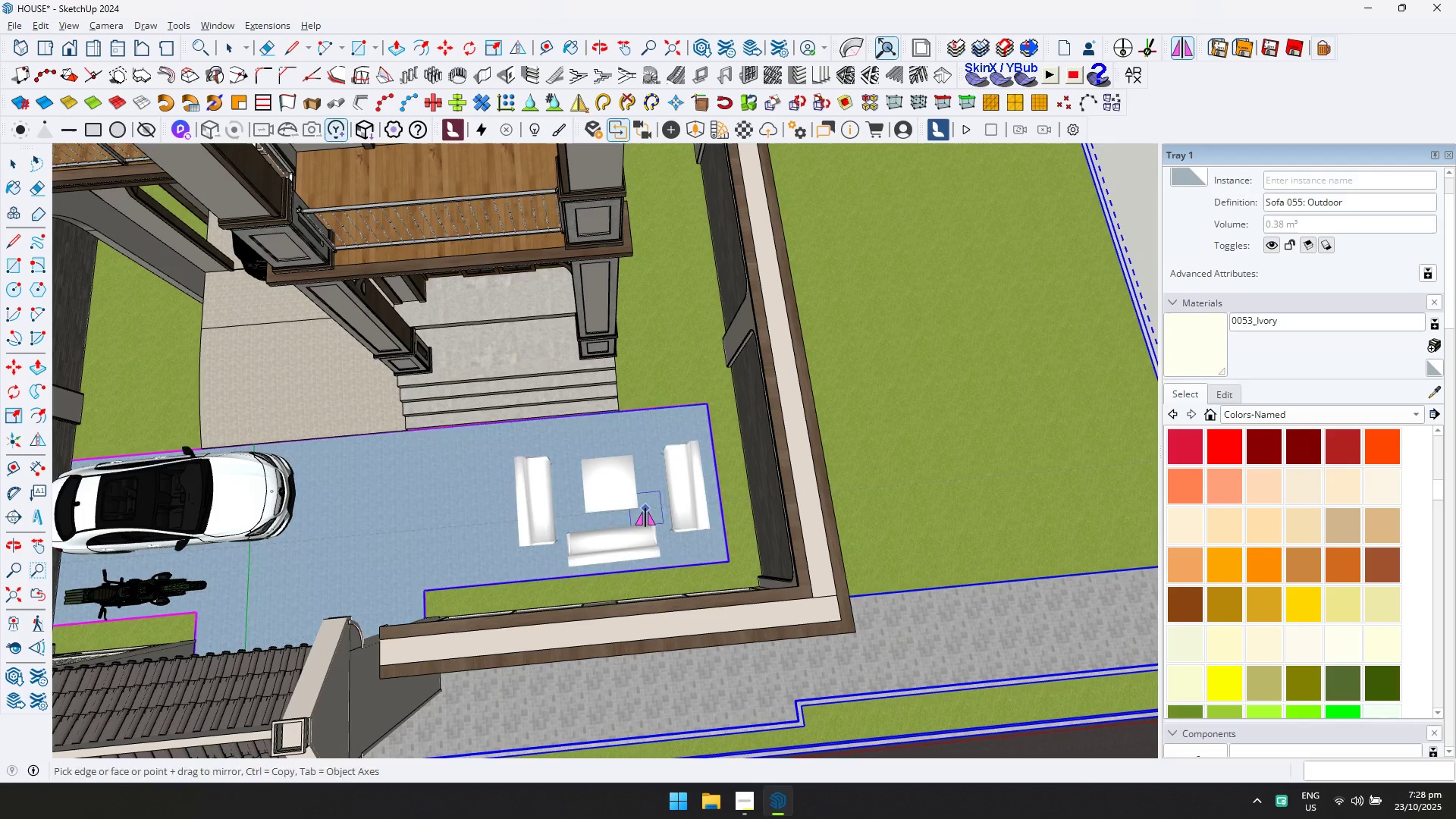 
key(Escape)
 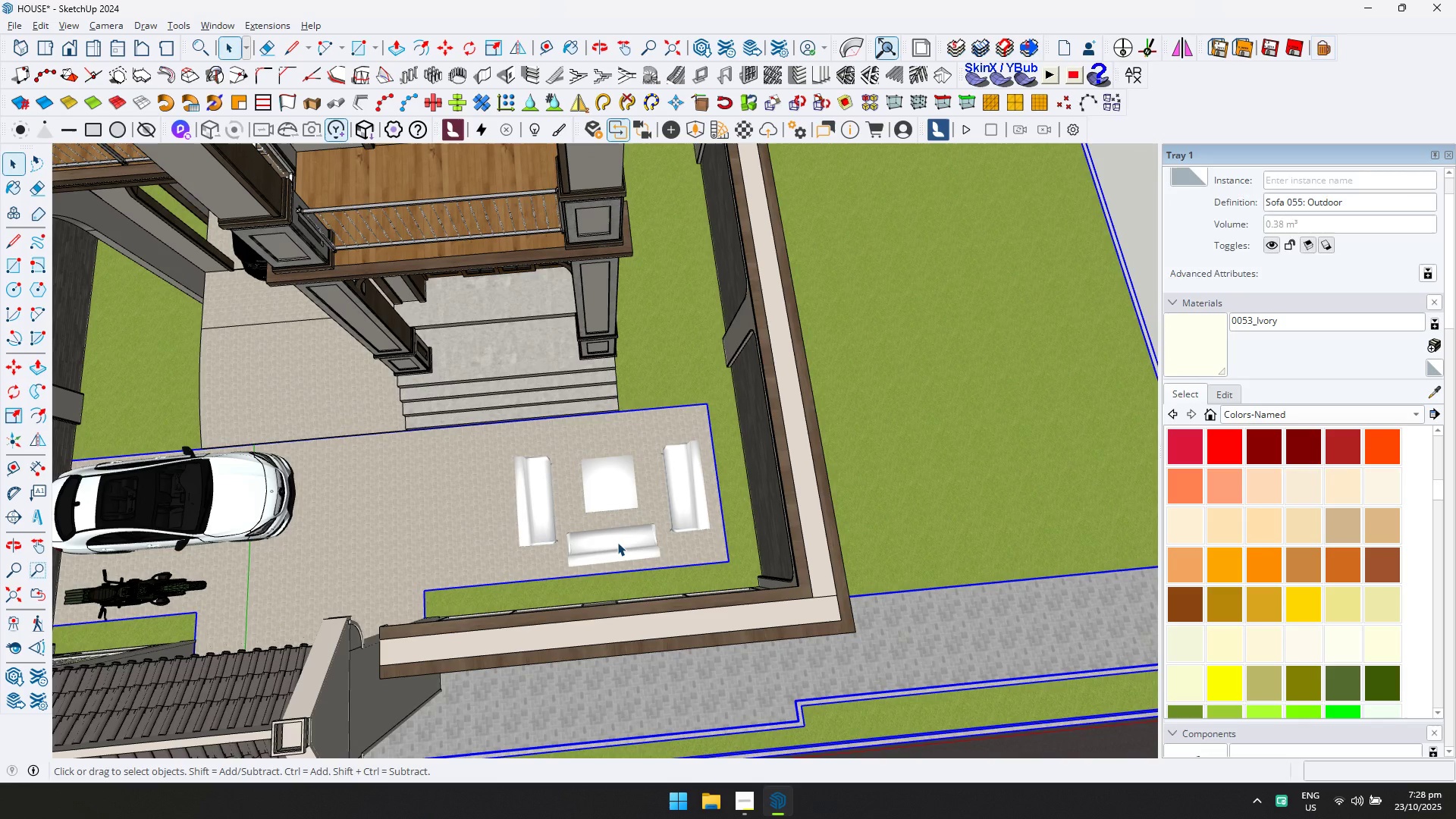 
key(Shift+ShiftLeft)
 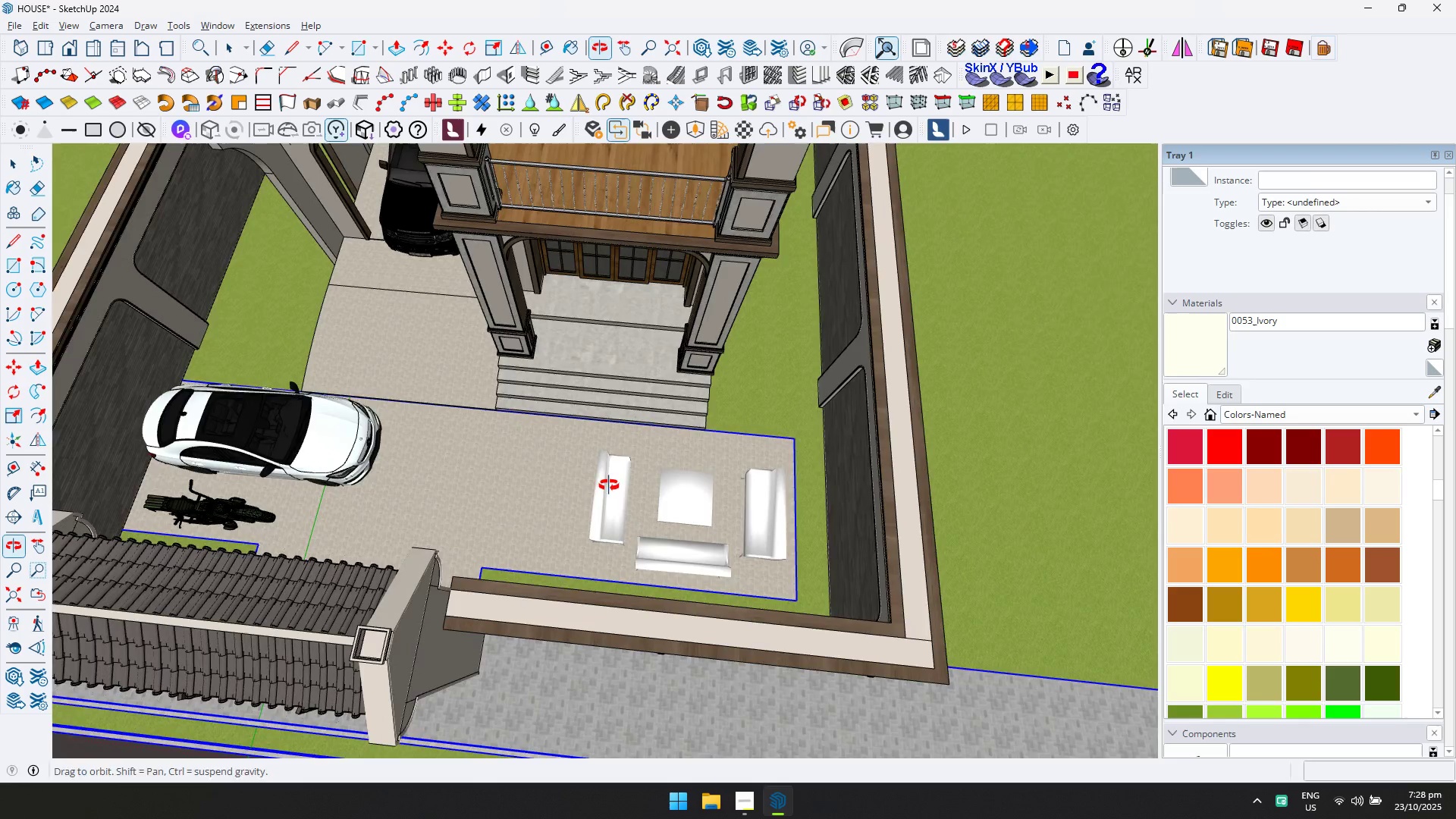 
scroll: coordinate [610, 500], scroll_direction: up, amount: 2.0
 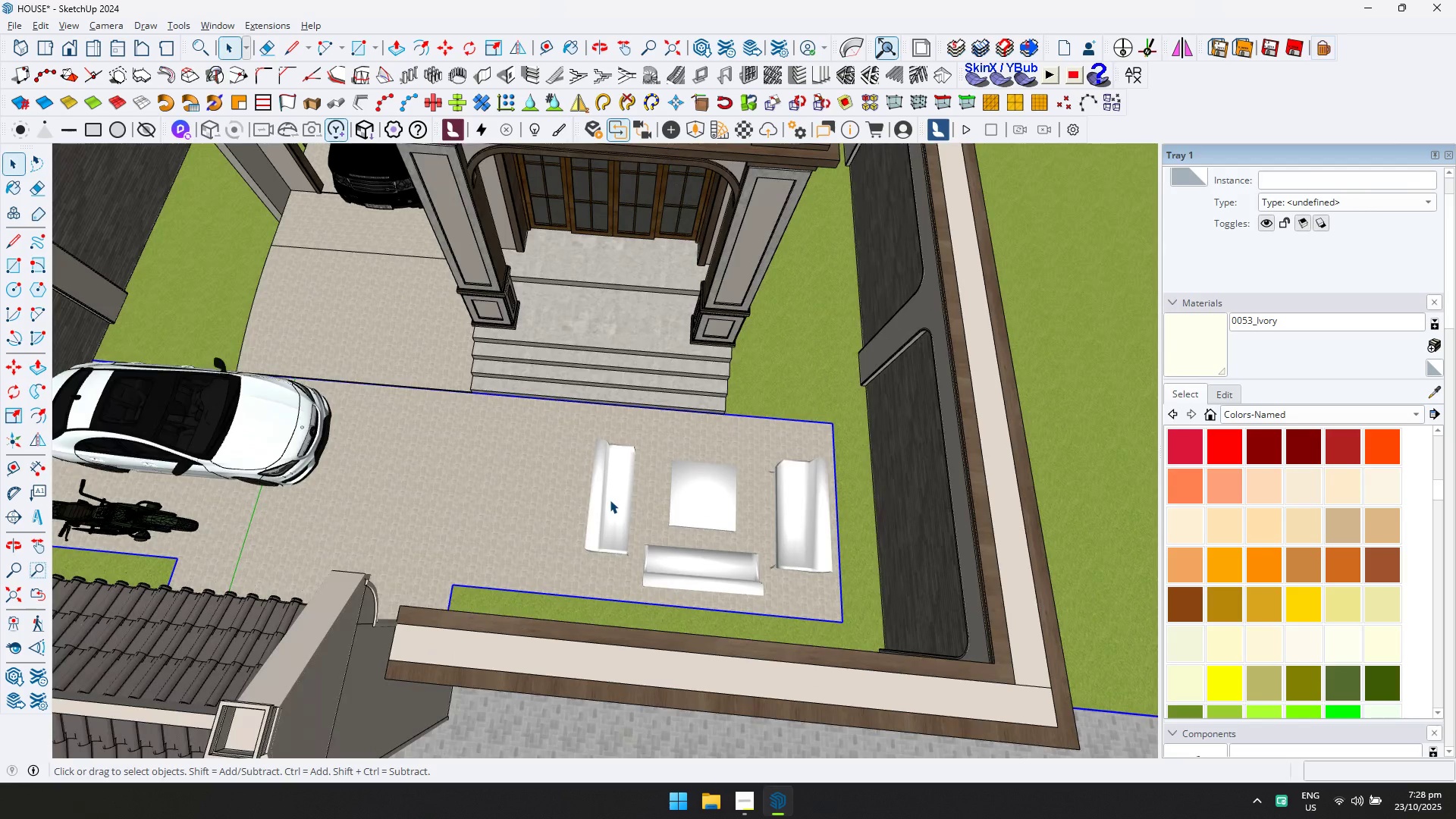 
left_click([610, 500])
 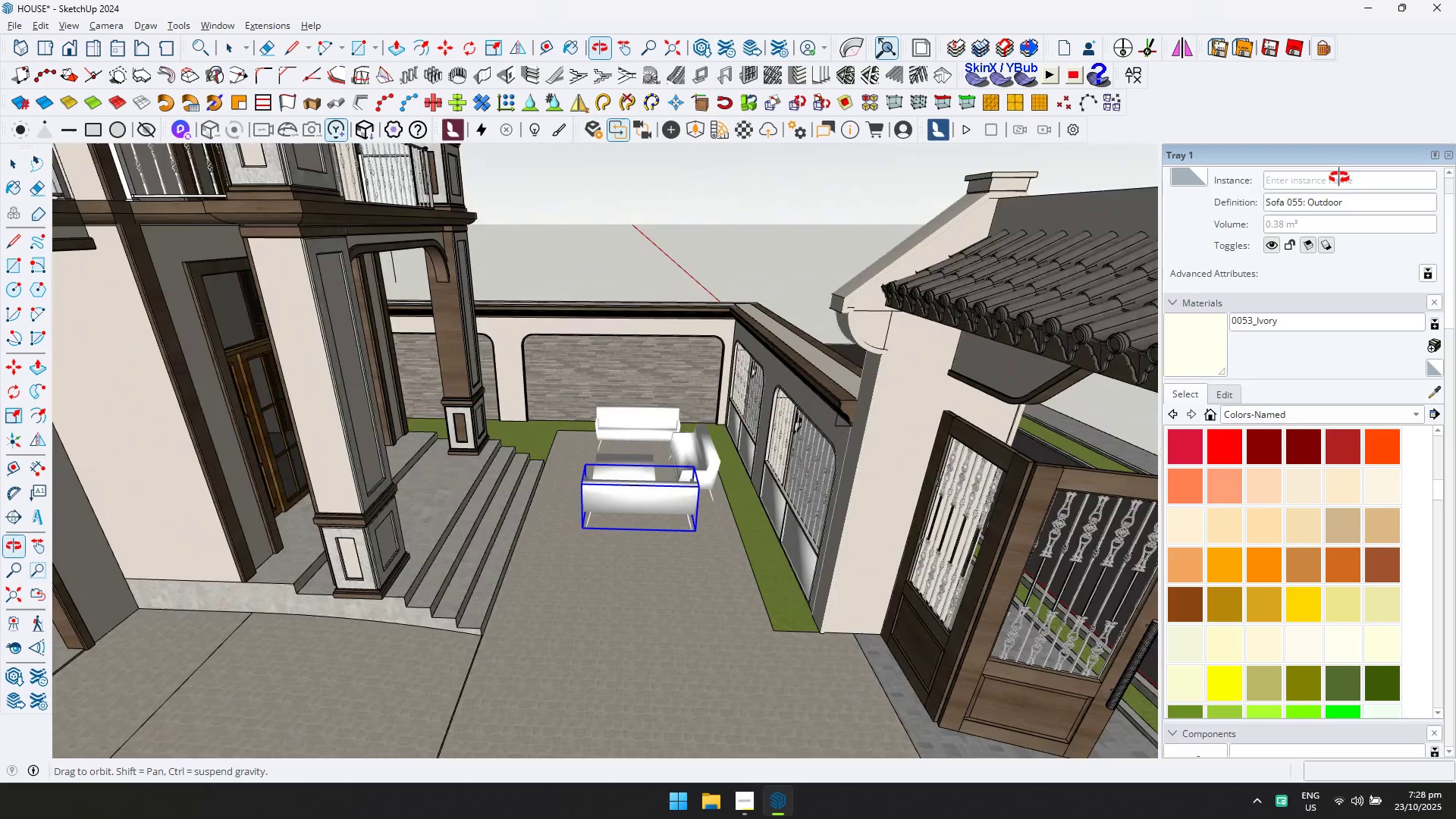 
hold_key(key=ControlLeft, duration=1.43)
left_click([708, 517])
 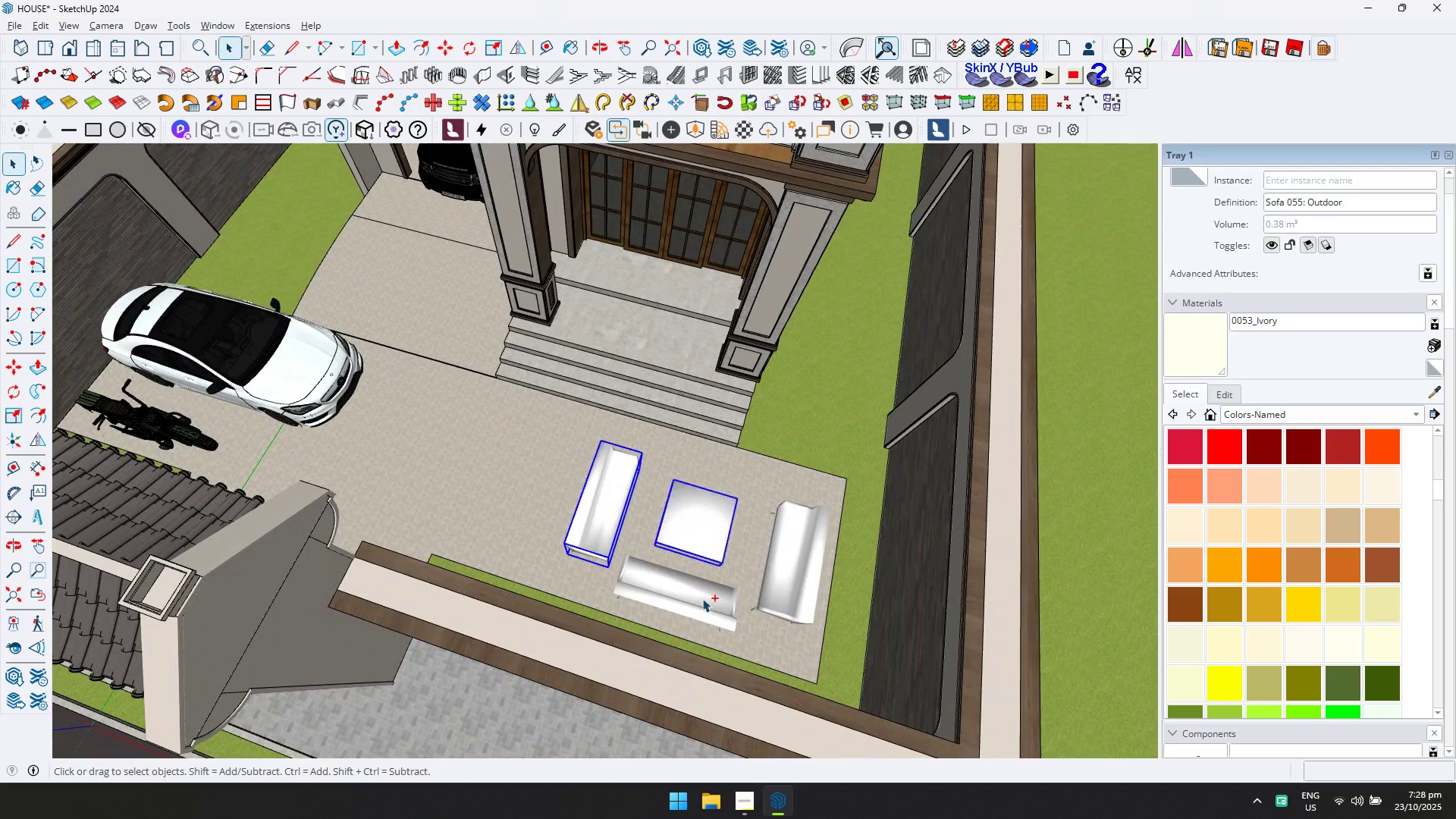 
double_click([702, 602])
 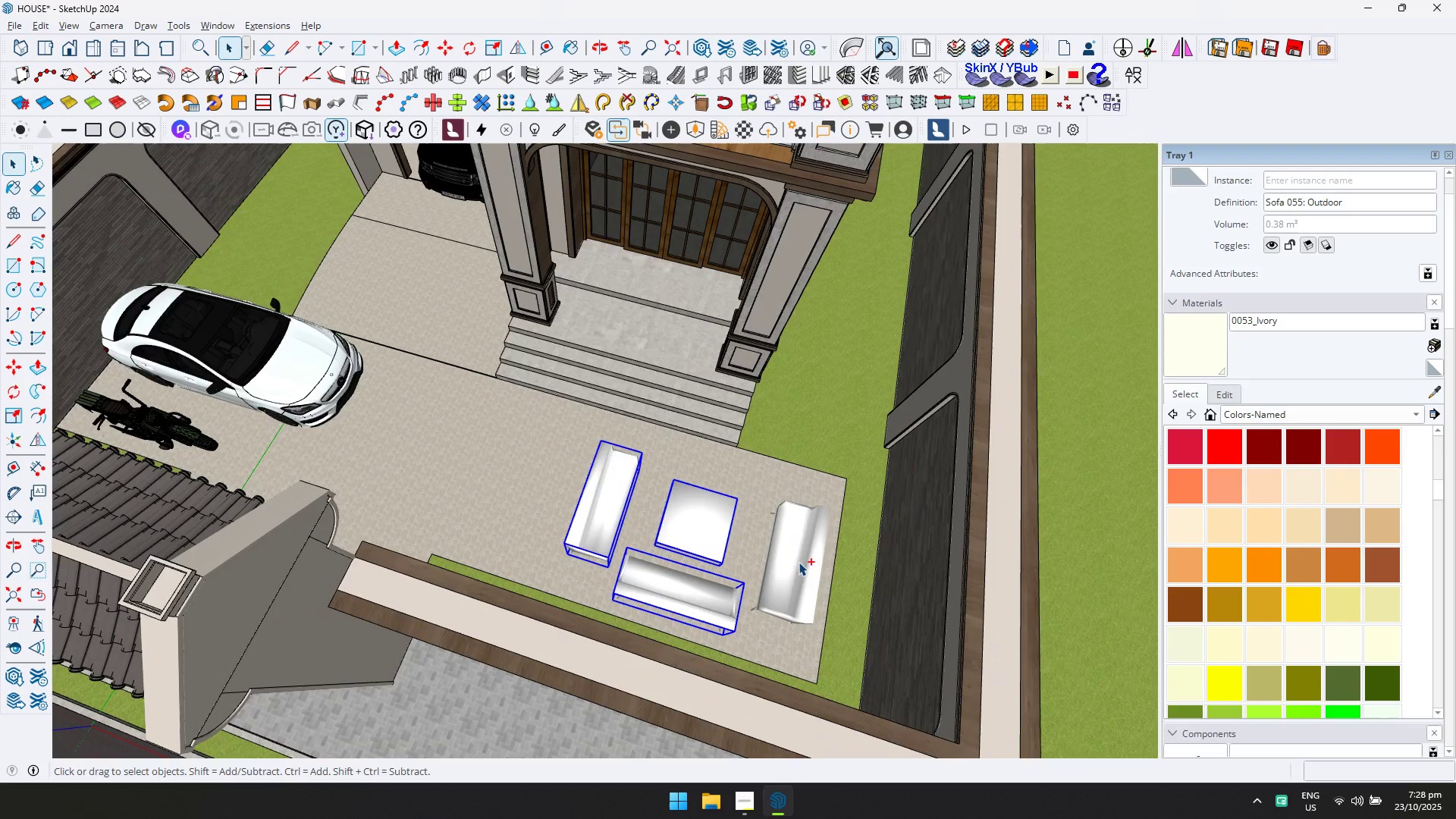 
triple_click([798, 561])
 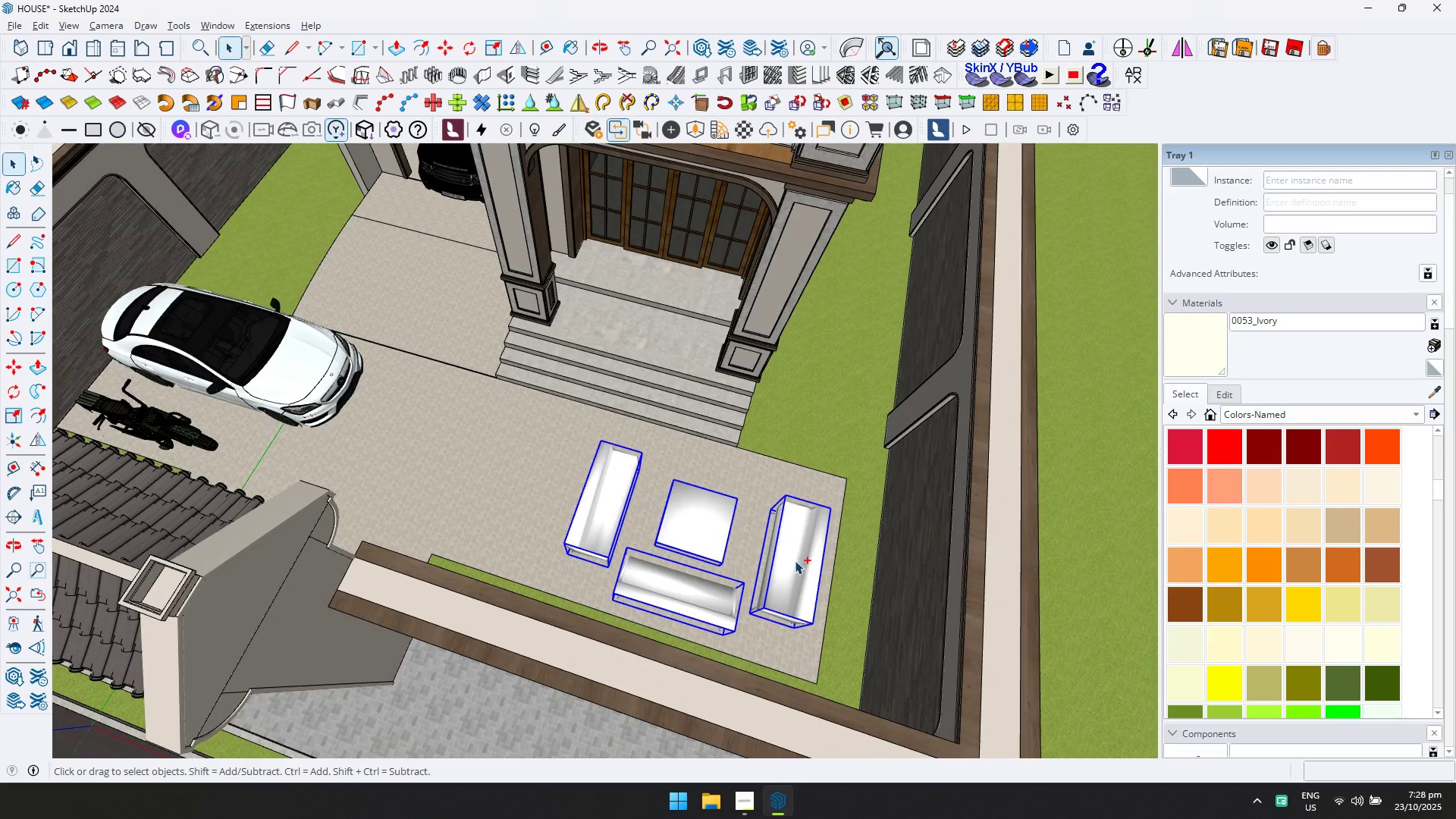 
right_click([795, 560])
 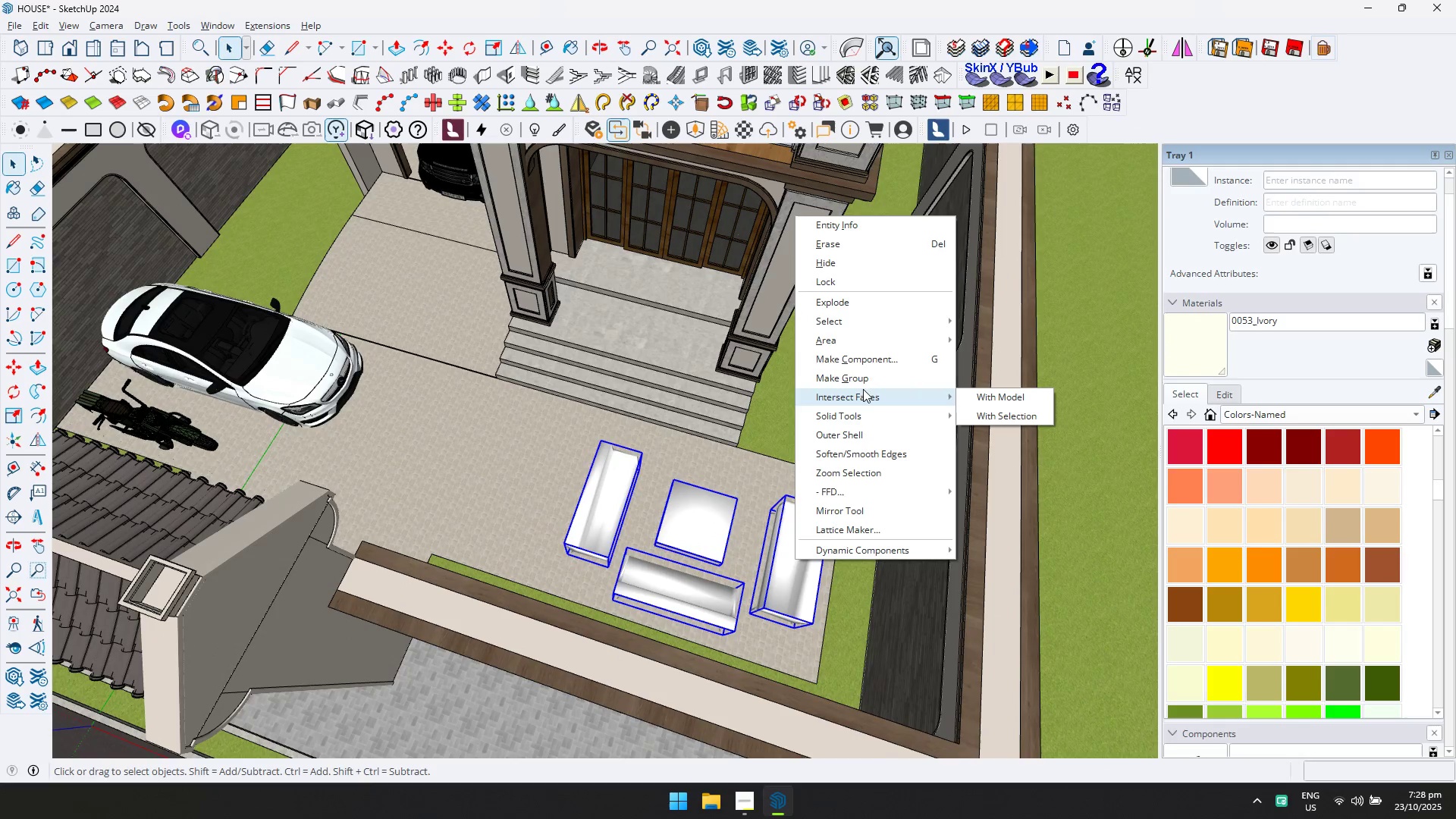 
left_click([865, 381])
 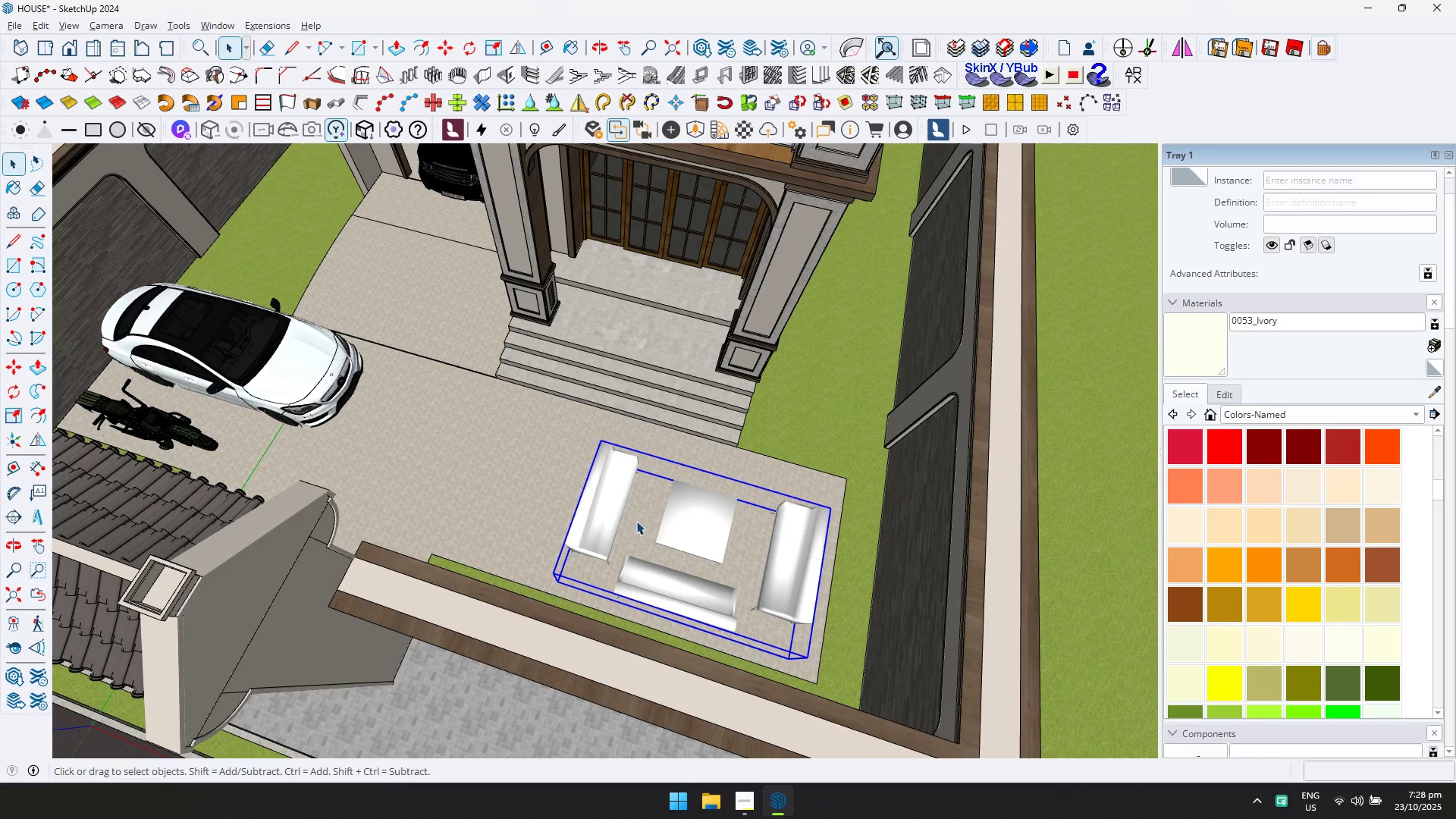 
scroll: coordinate [612, 536], scroll_direction: down, amount: 6.0
 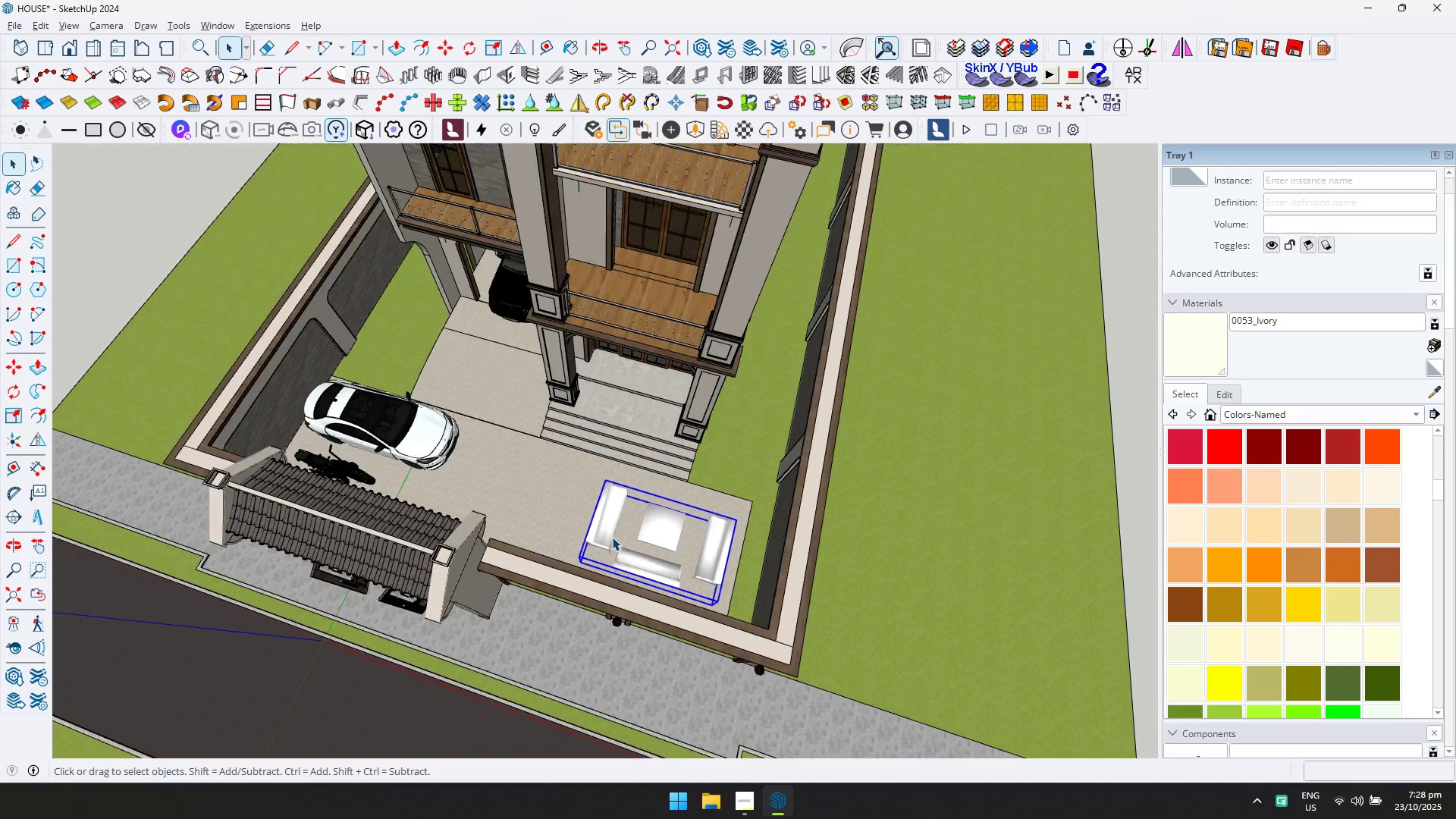 
key(Shift+ShiftLeft)
 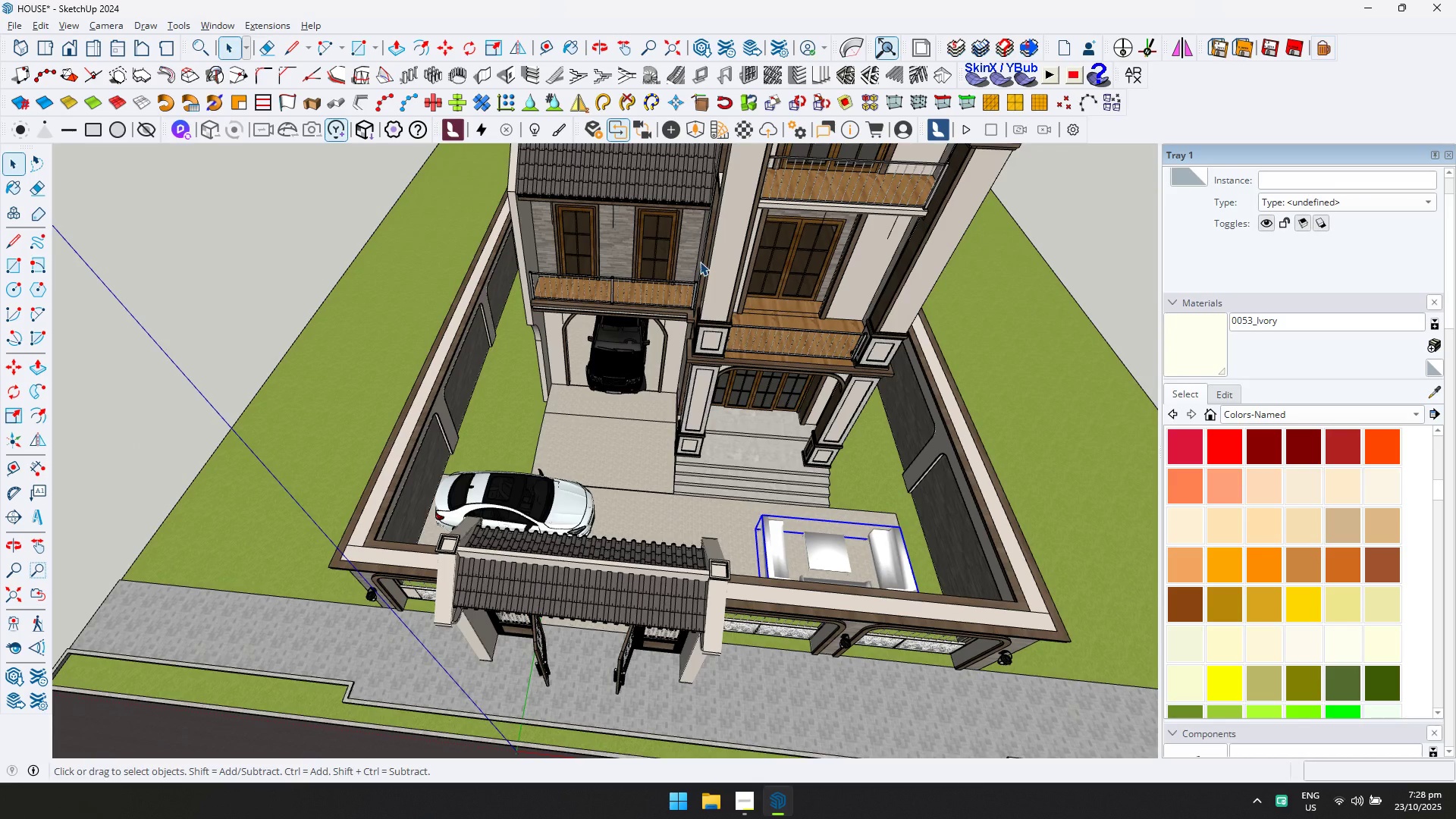 
left_click([695, 130])
 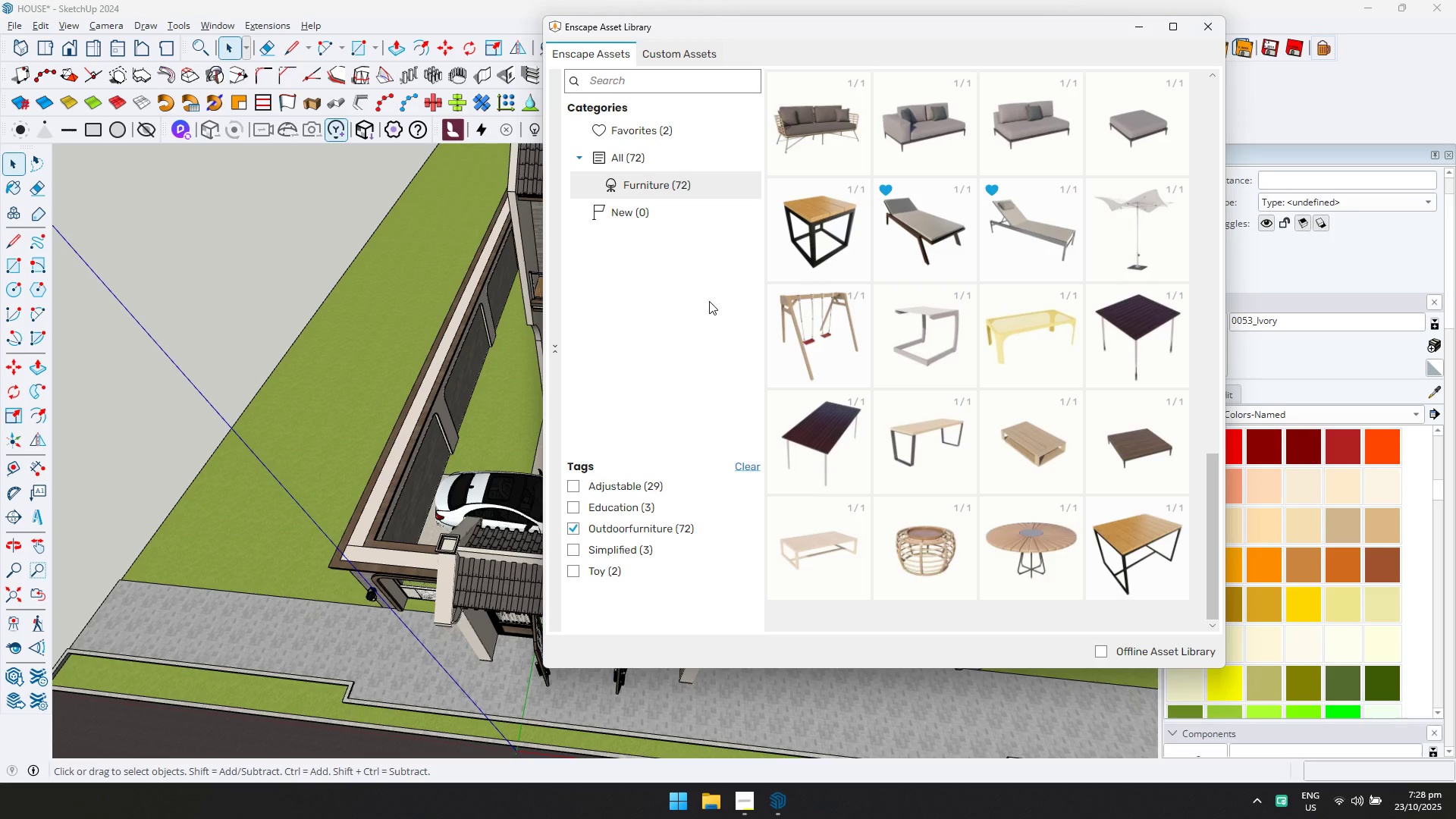 
scroll: coordinate [918, 362], scroll_direction: up, amount: 5.0
 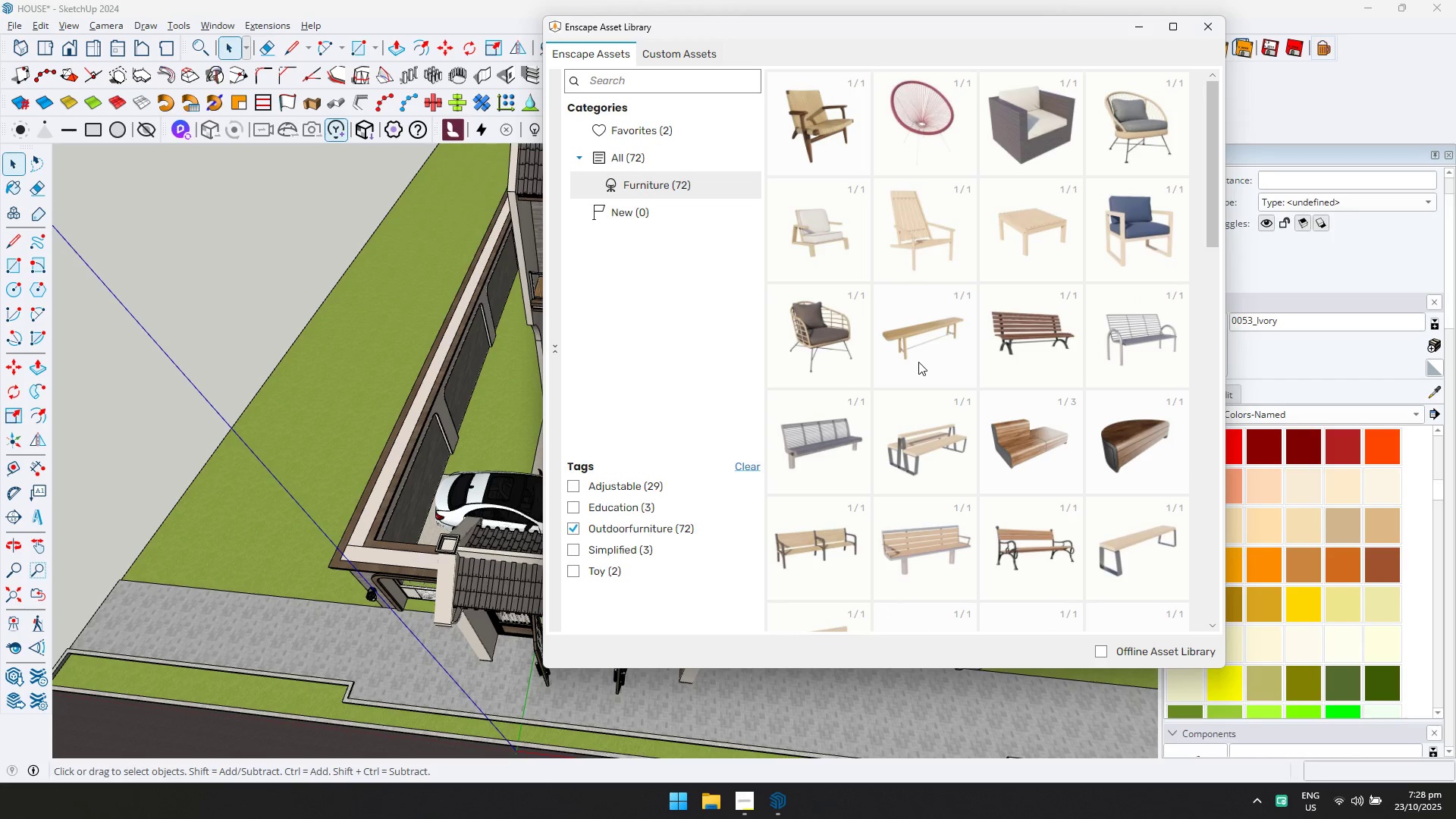 
scroll: coordinate [497, 349], scroll_direction: down, amount: 5.0
 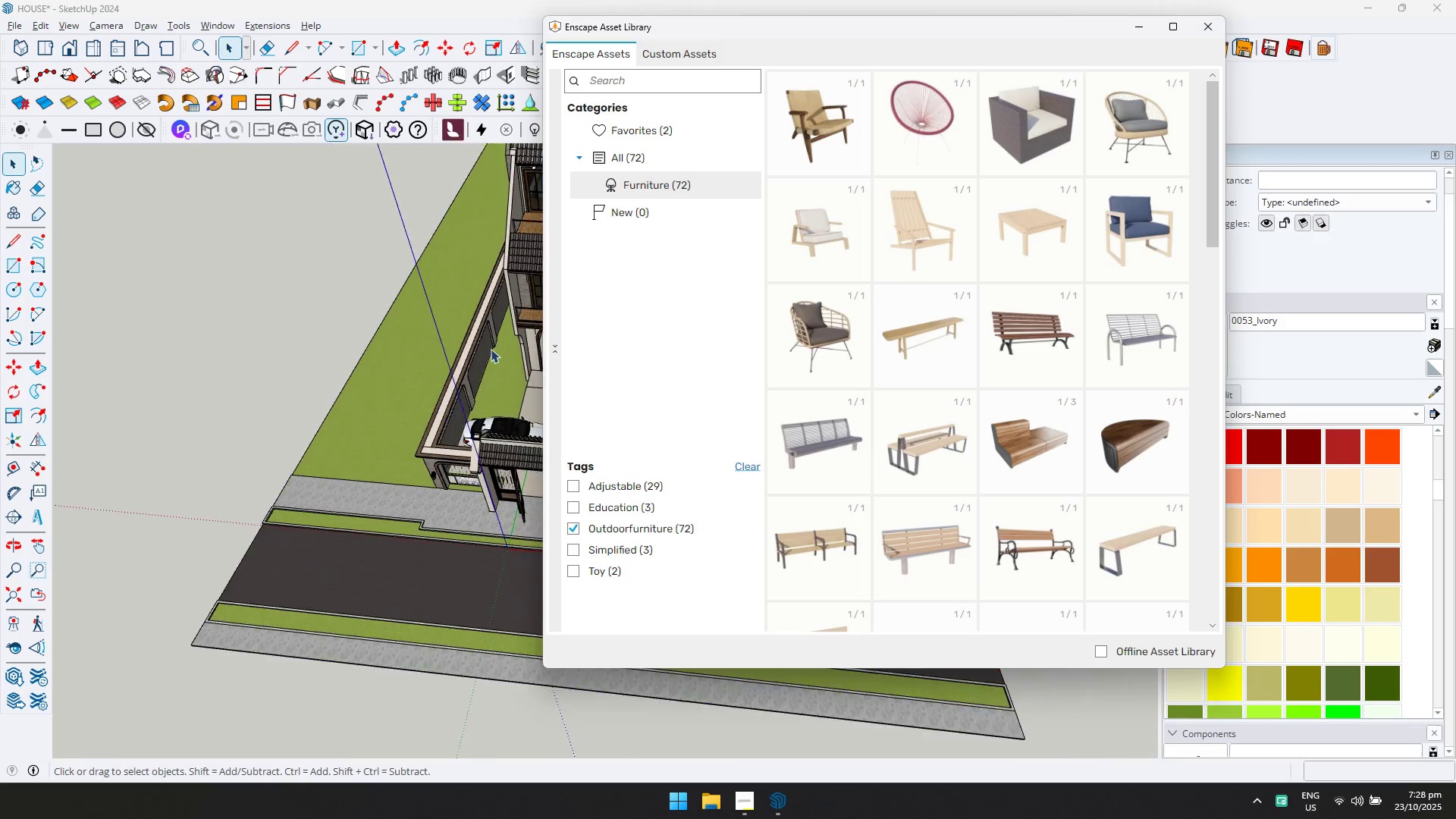 
hold_key(key=ShiftLeft, duration=0.4)
 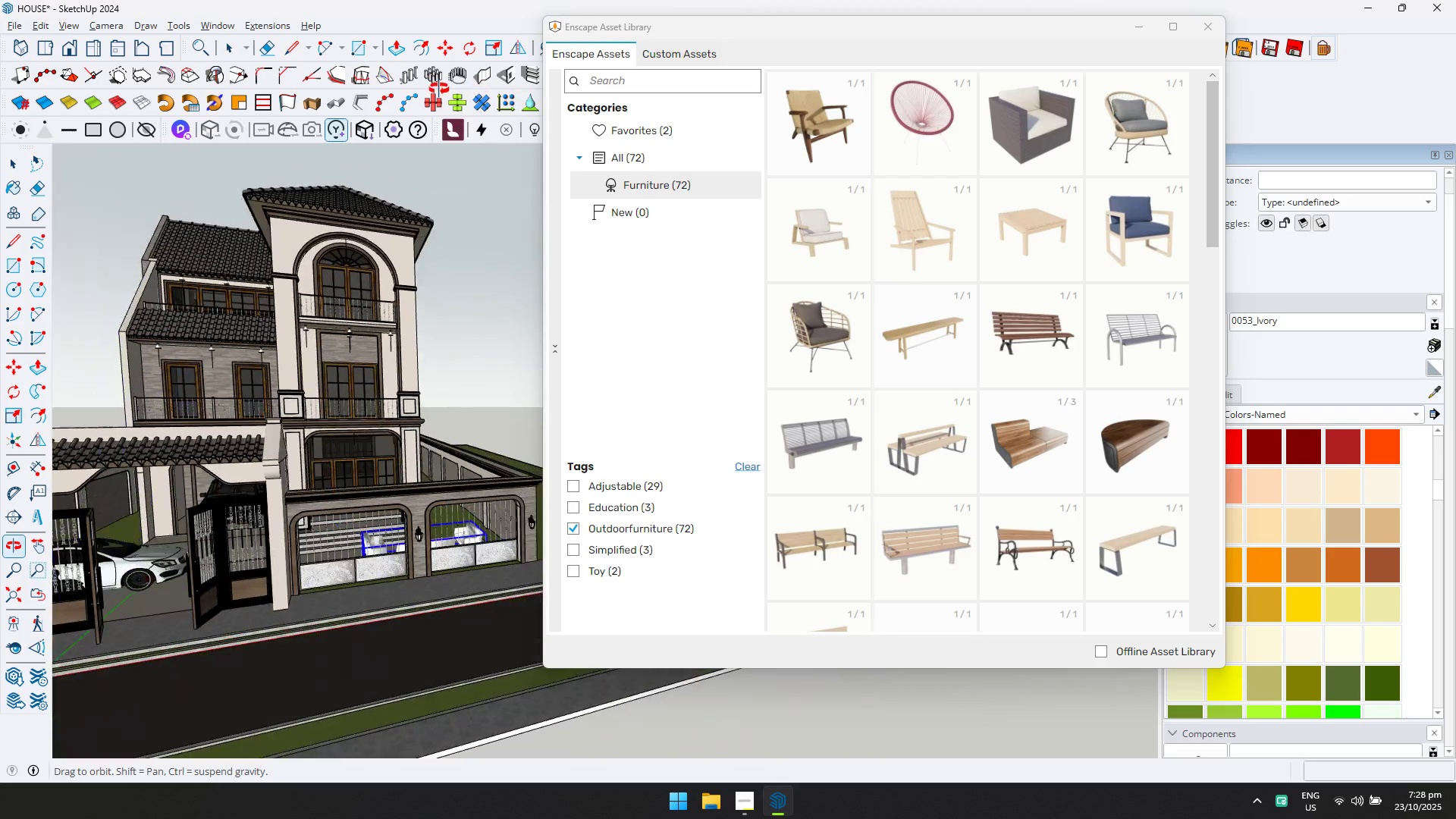 
hold_key(key=ShiftLeft, duration=0.35)
 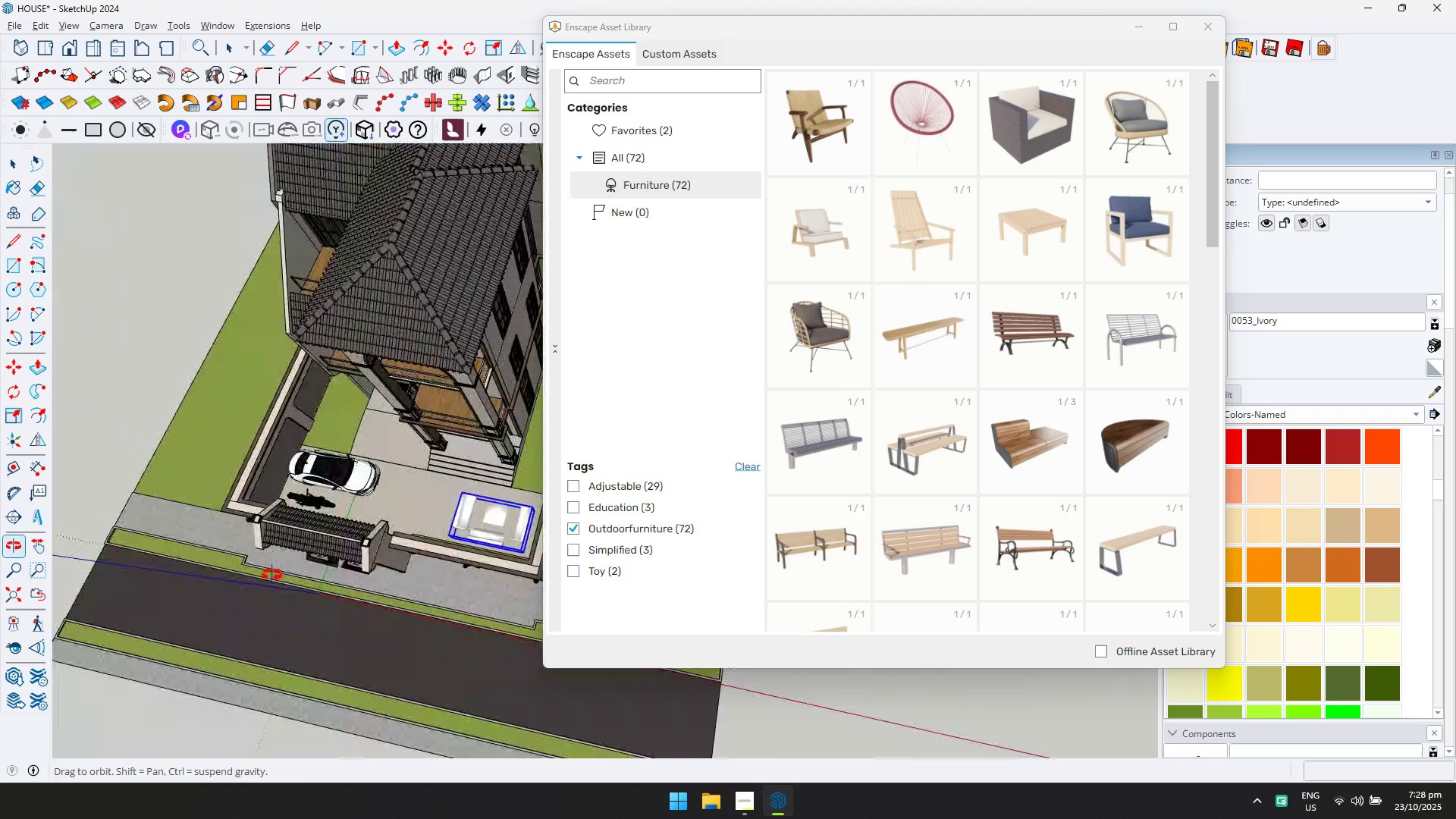 
key(Shift+ShiftLeft)
 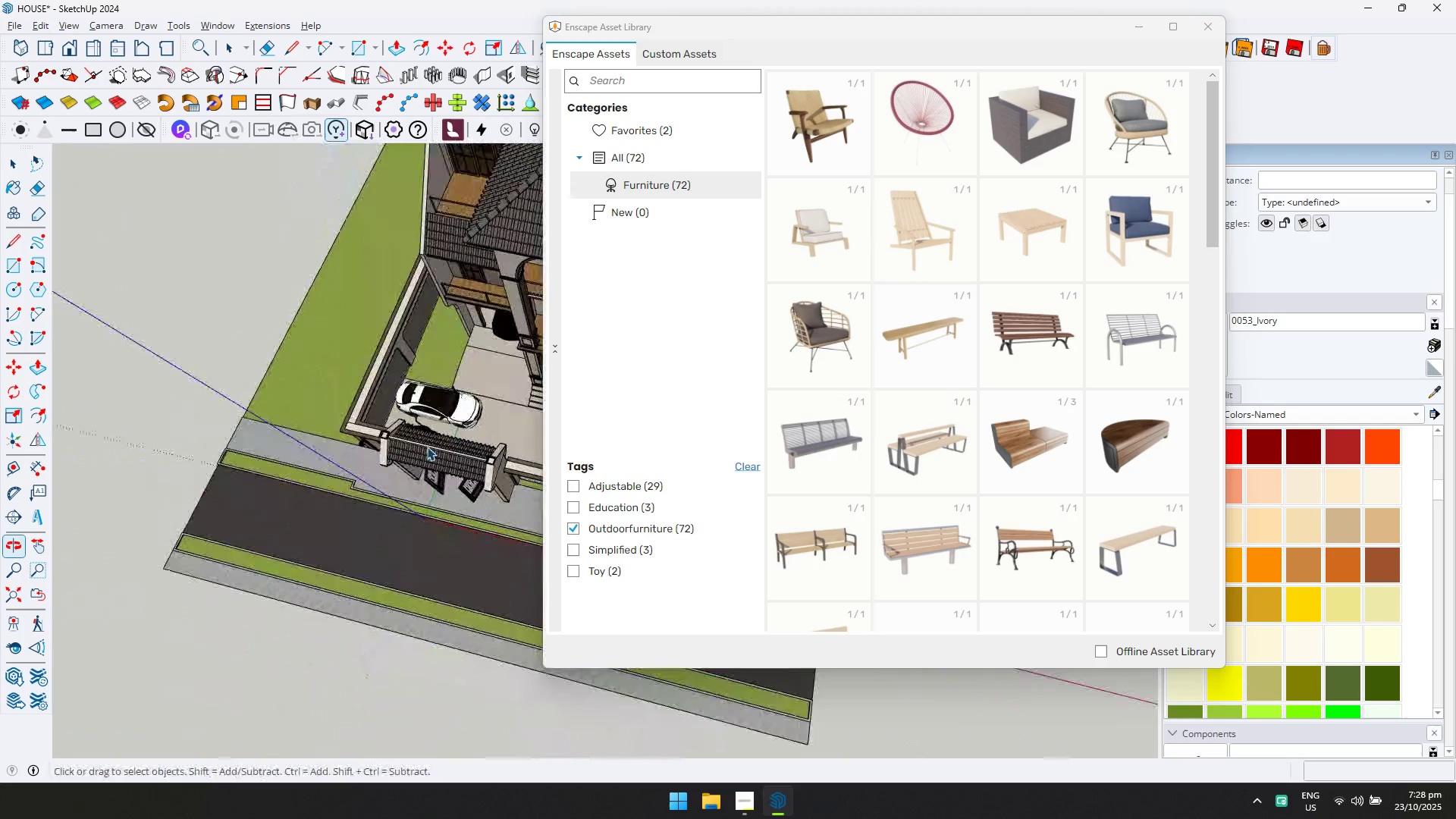 
scroll: coordinate [467, 352], scroll_direction: up, amount: 6.0
 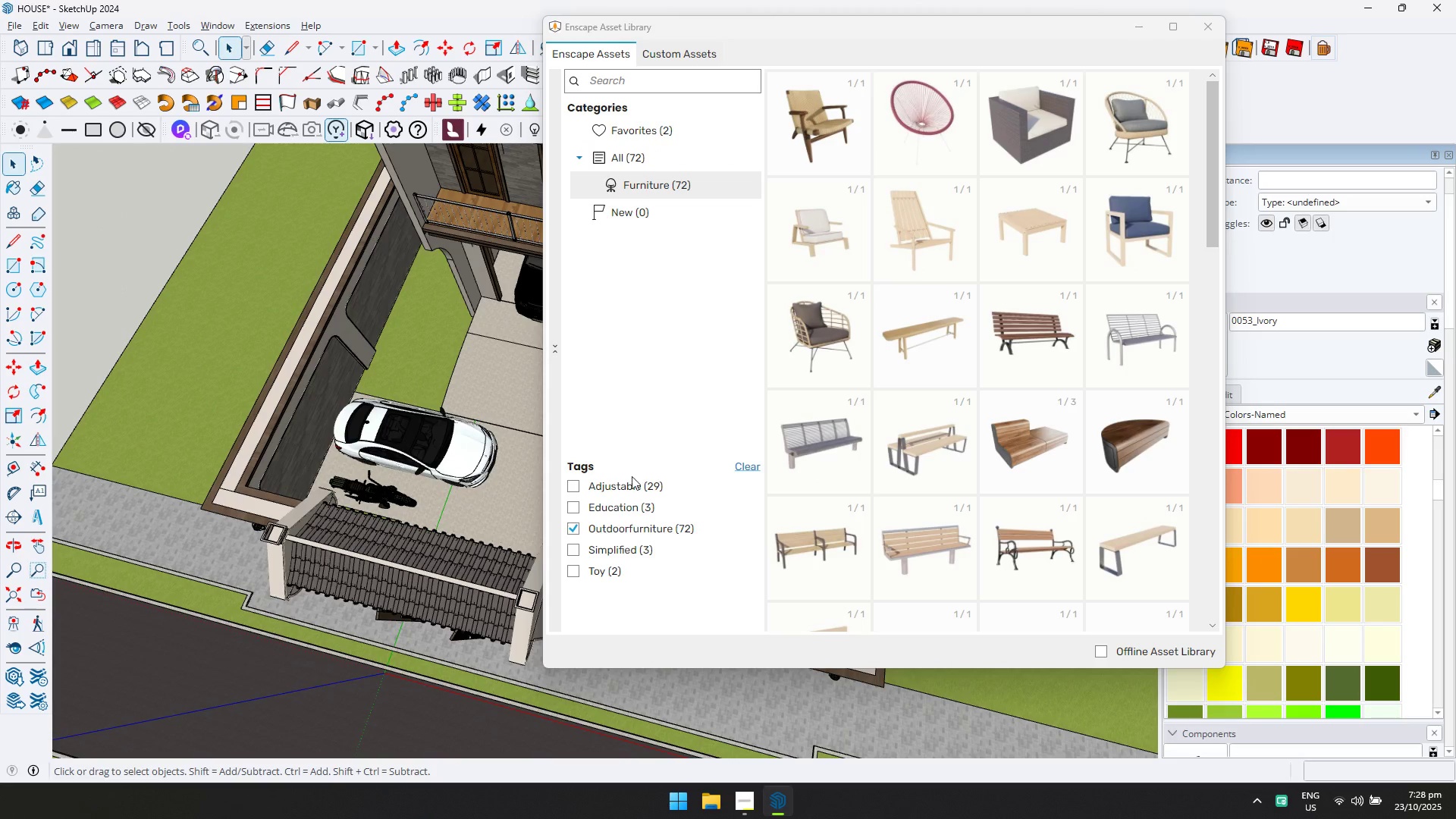 
left_click([749, 467])
 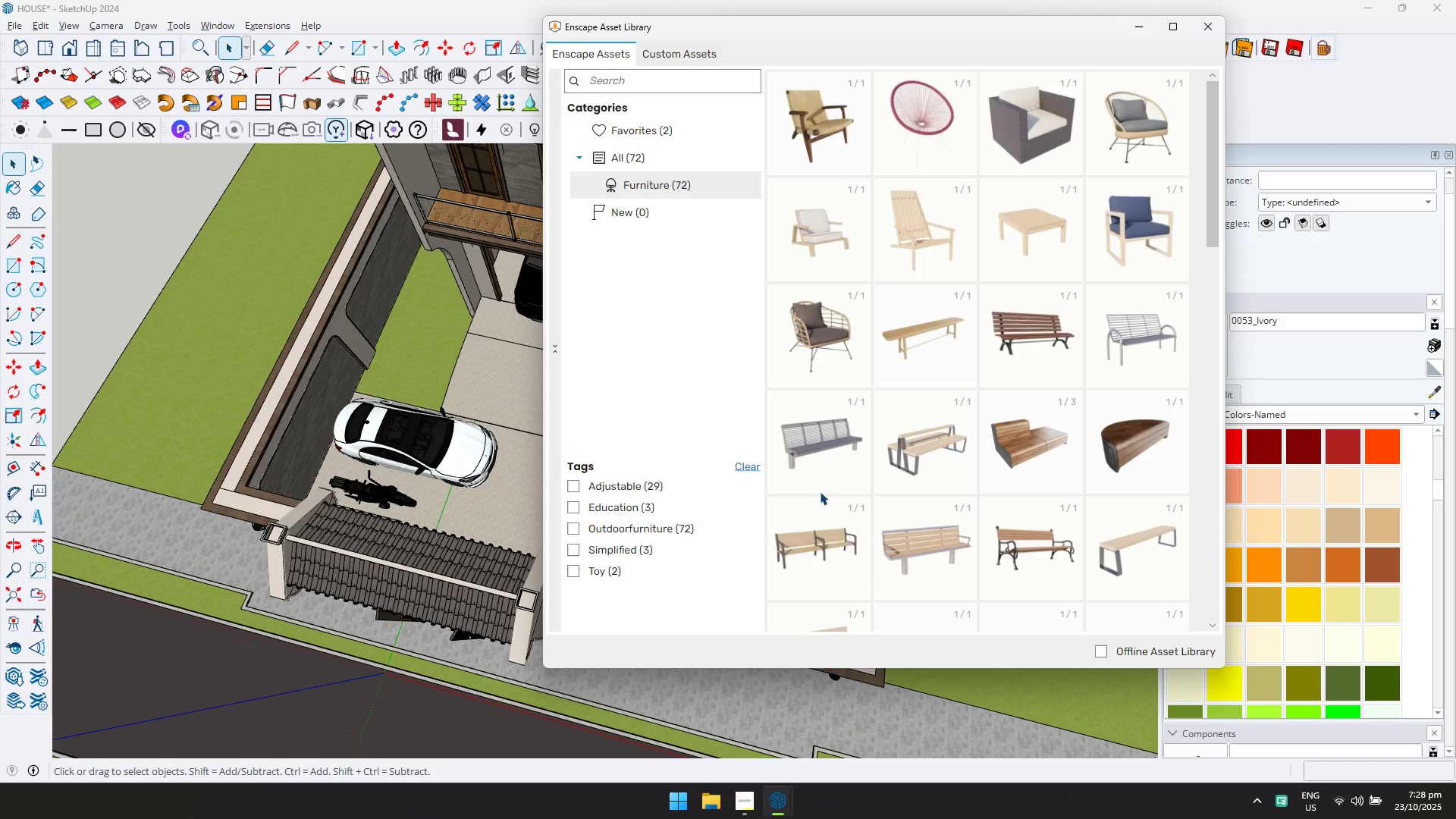 
double_click([624, 132])
 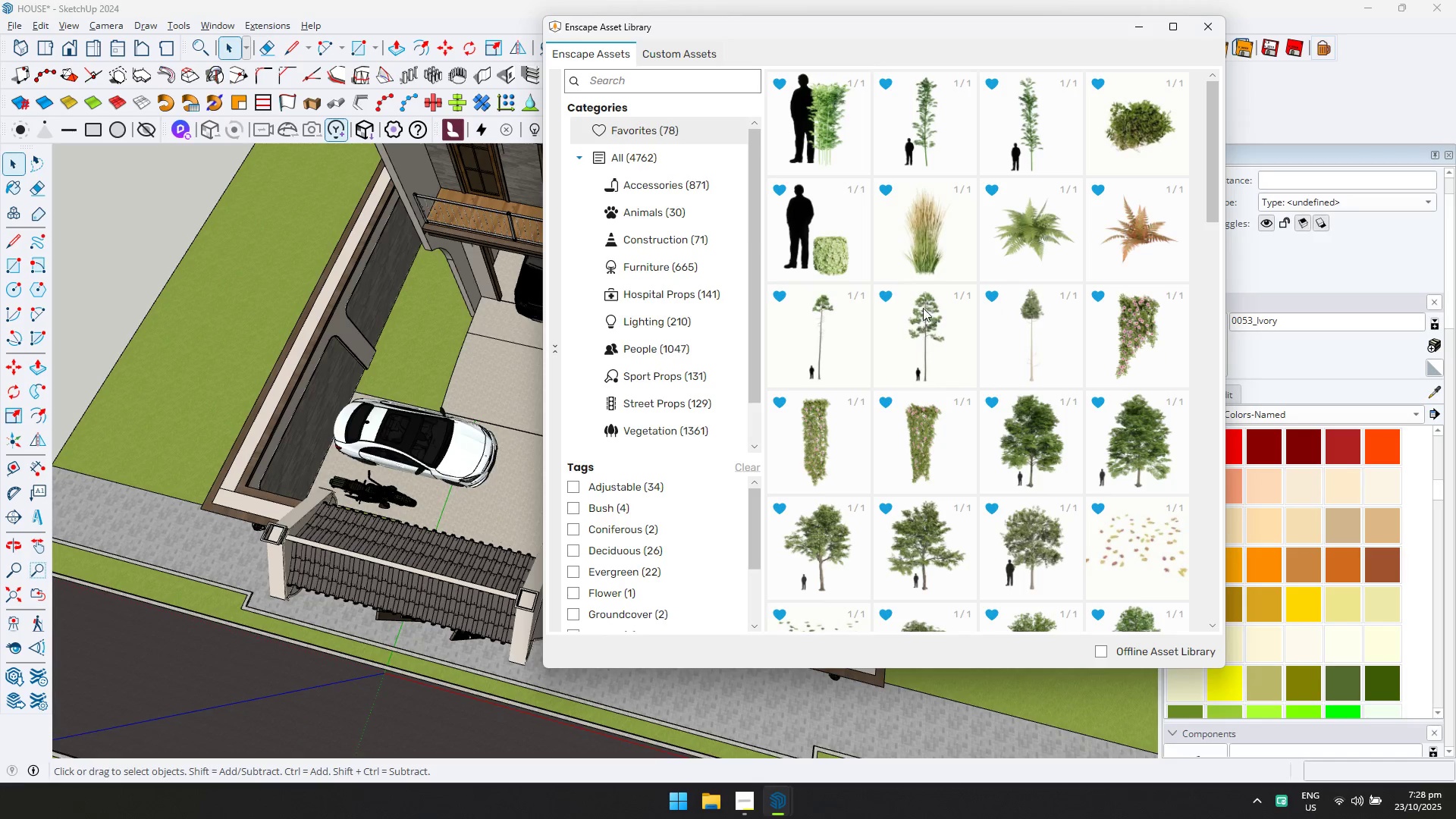 
scroll: coordinate [973, 411], scroll_direction: down, amount: 1.0
 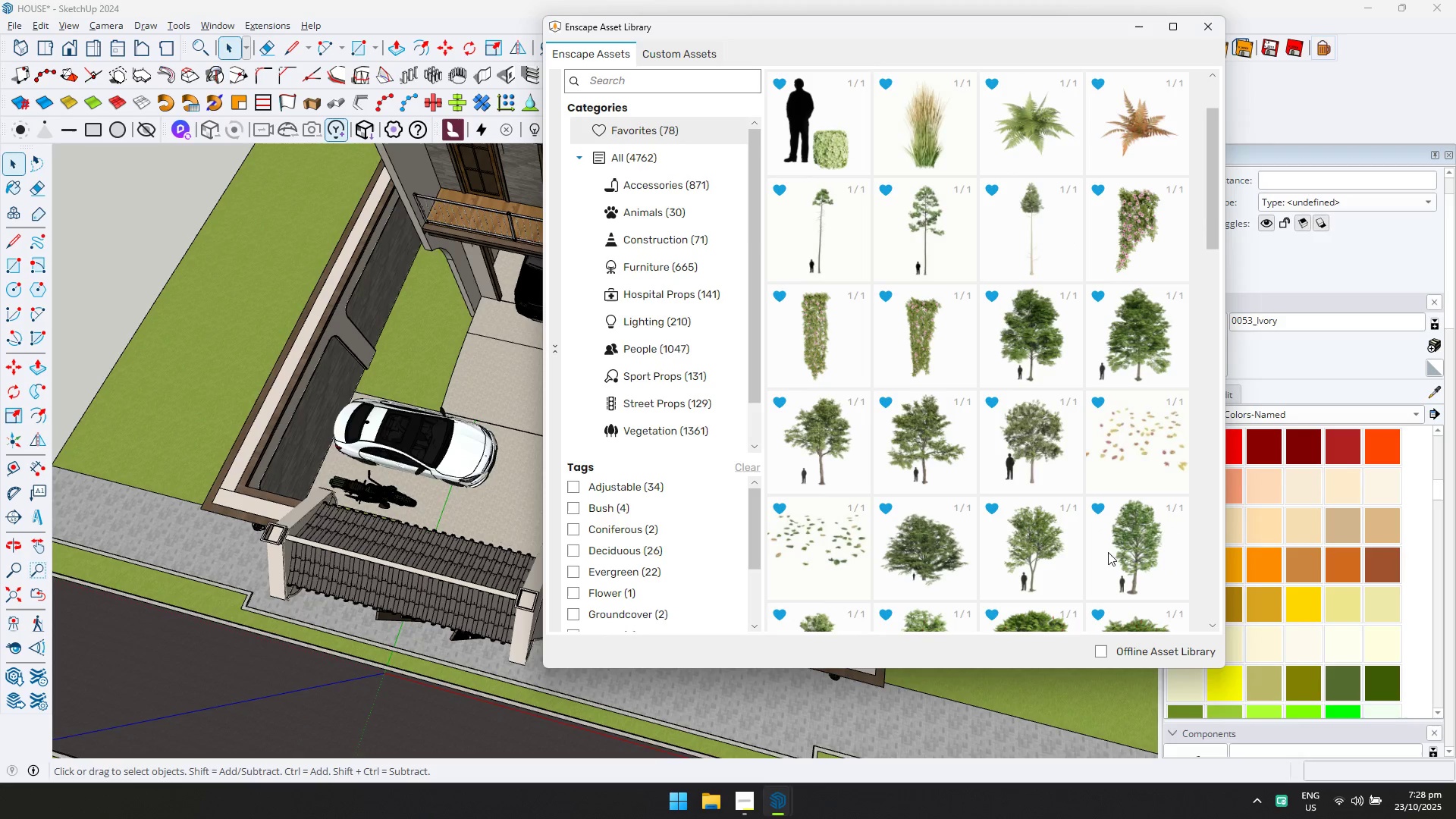 
left_click([1115, 551])
 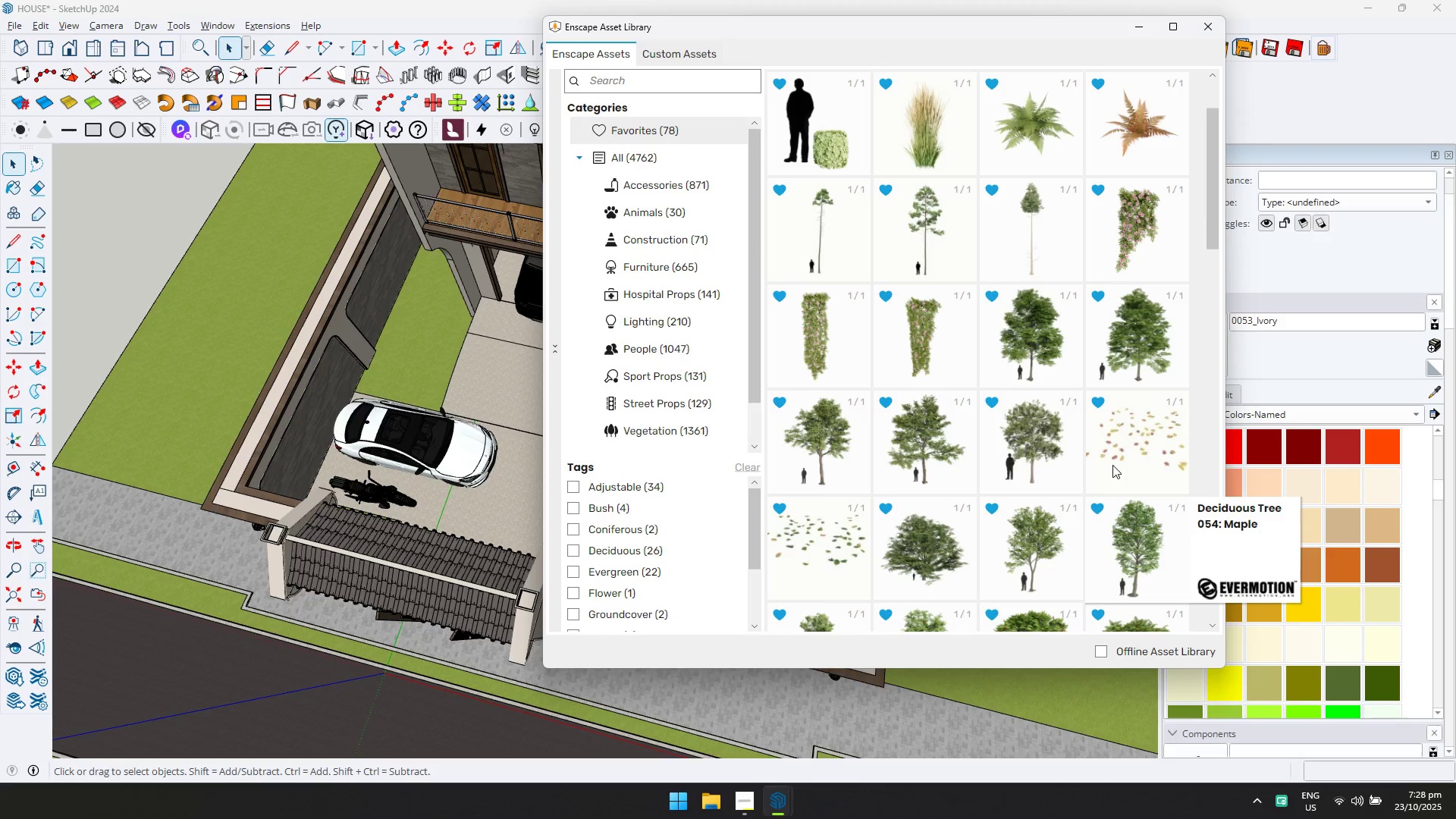 
left_click([1112, 465])
 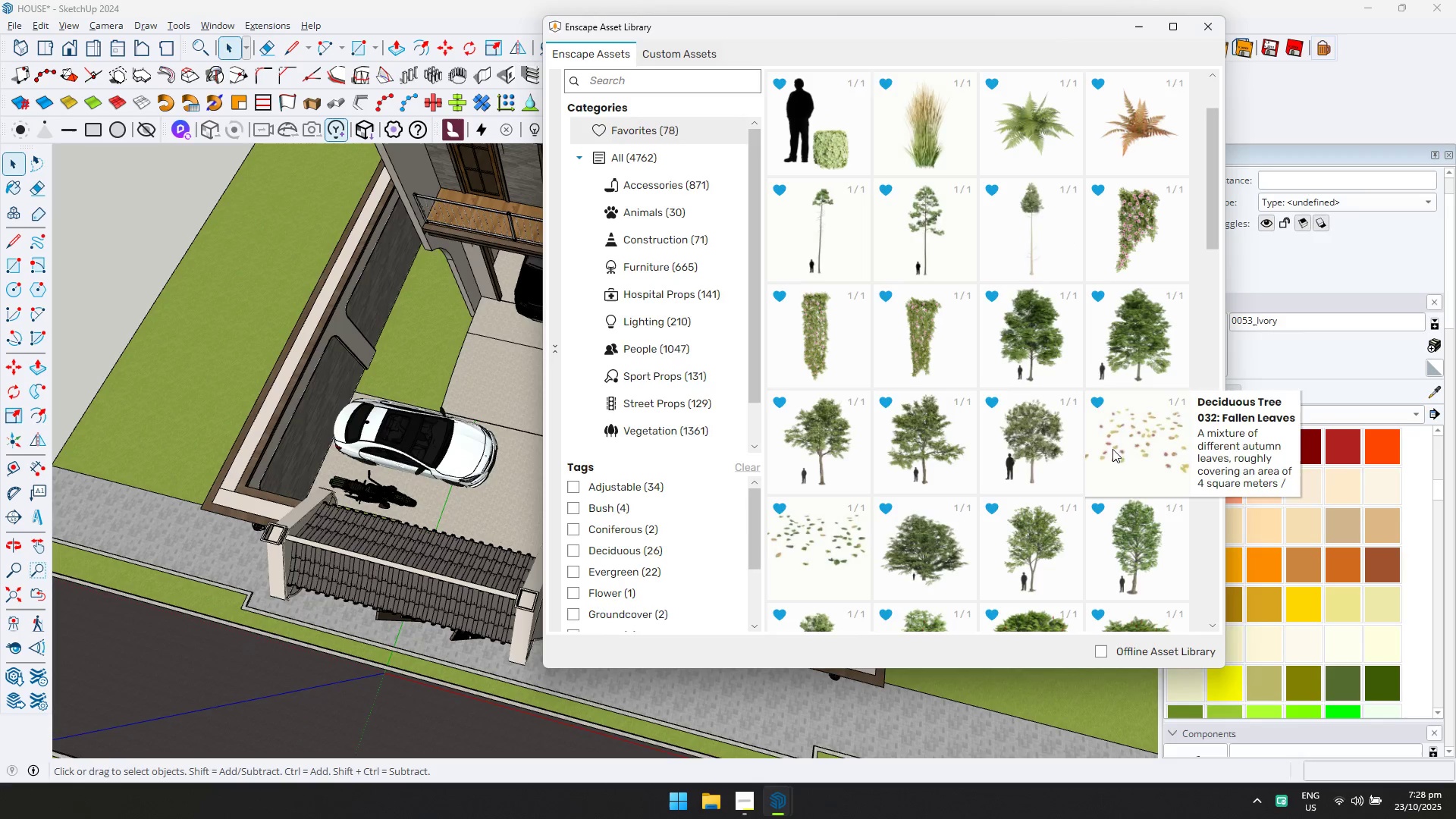 
left_click([1112, 448])
 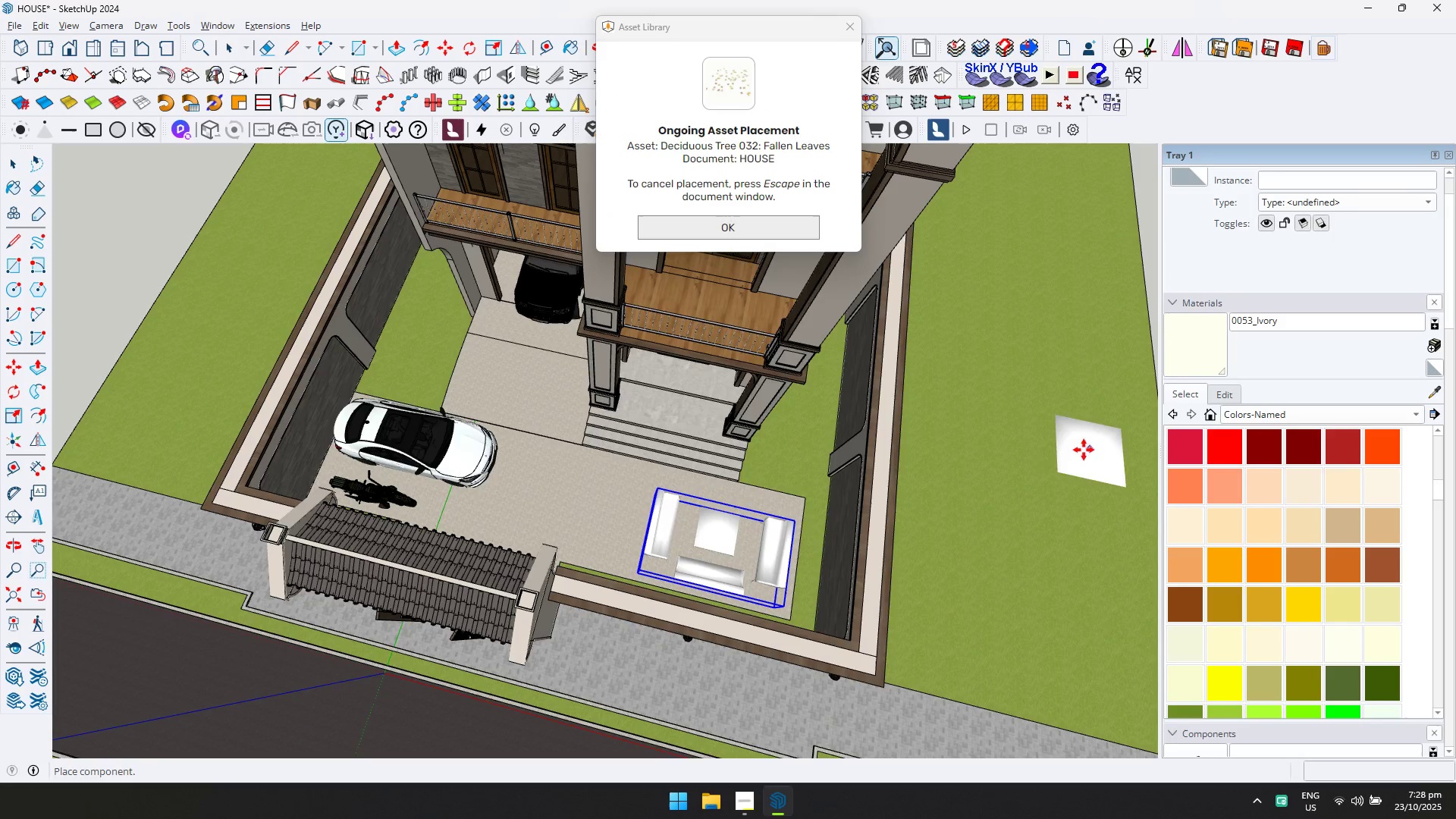 
key(Alt+AltLeft)
 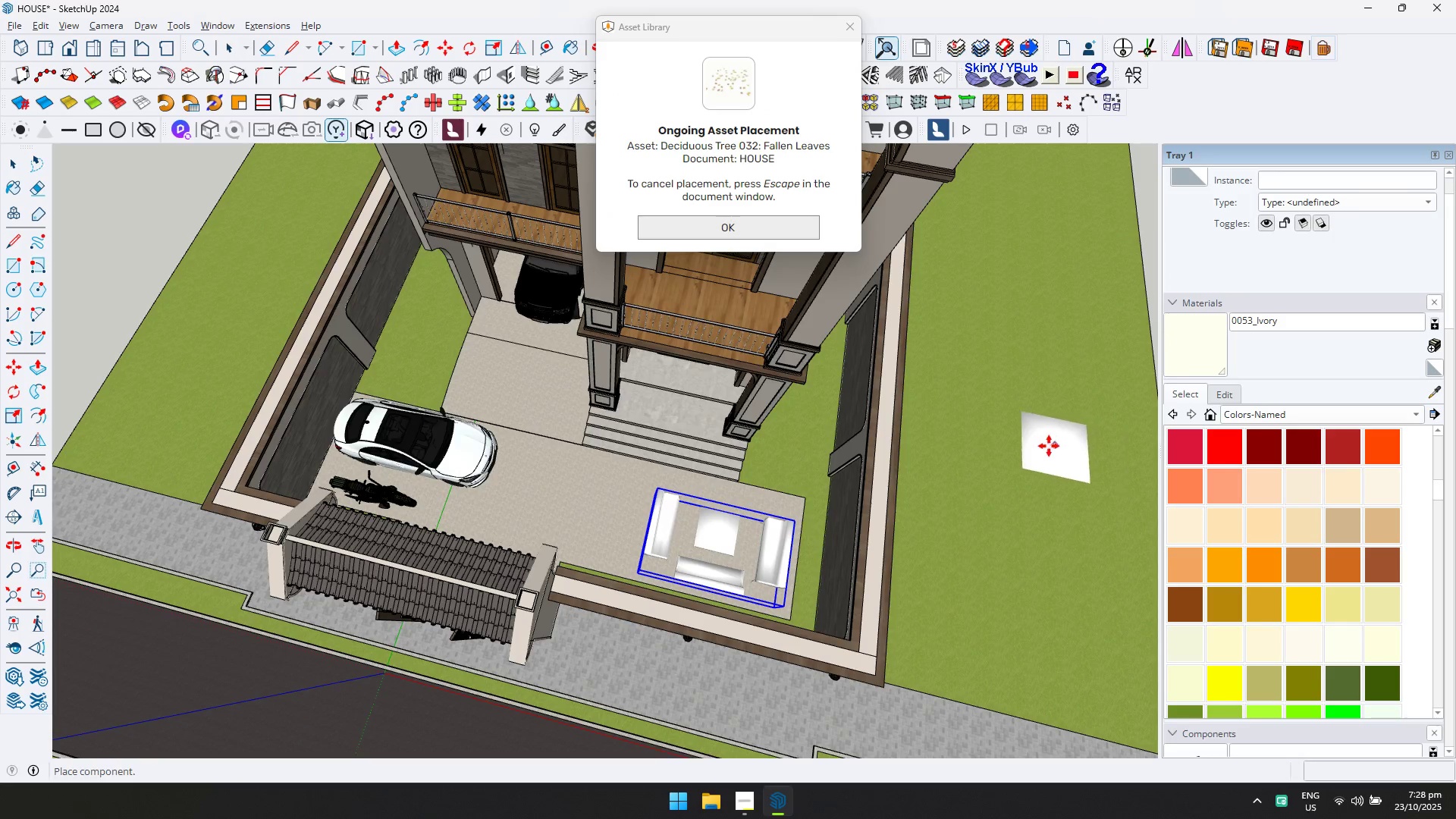 
key(Alt+Tab)